 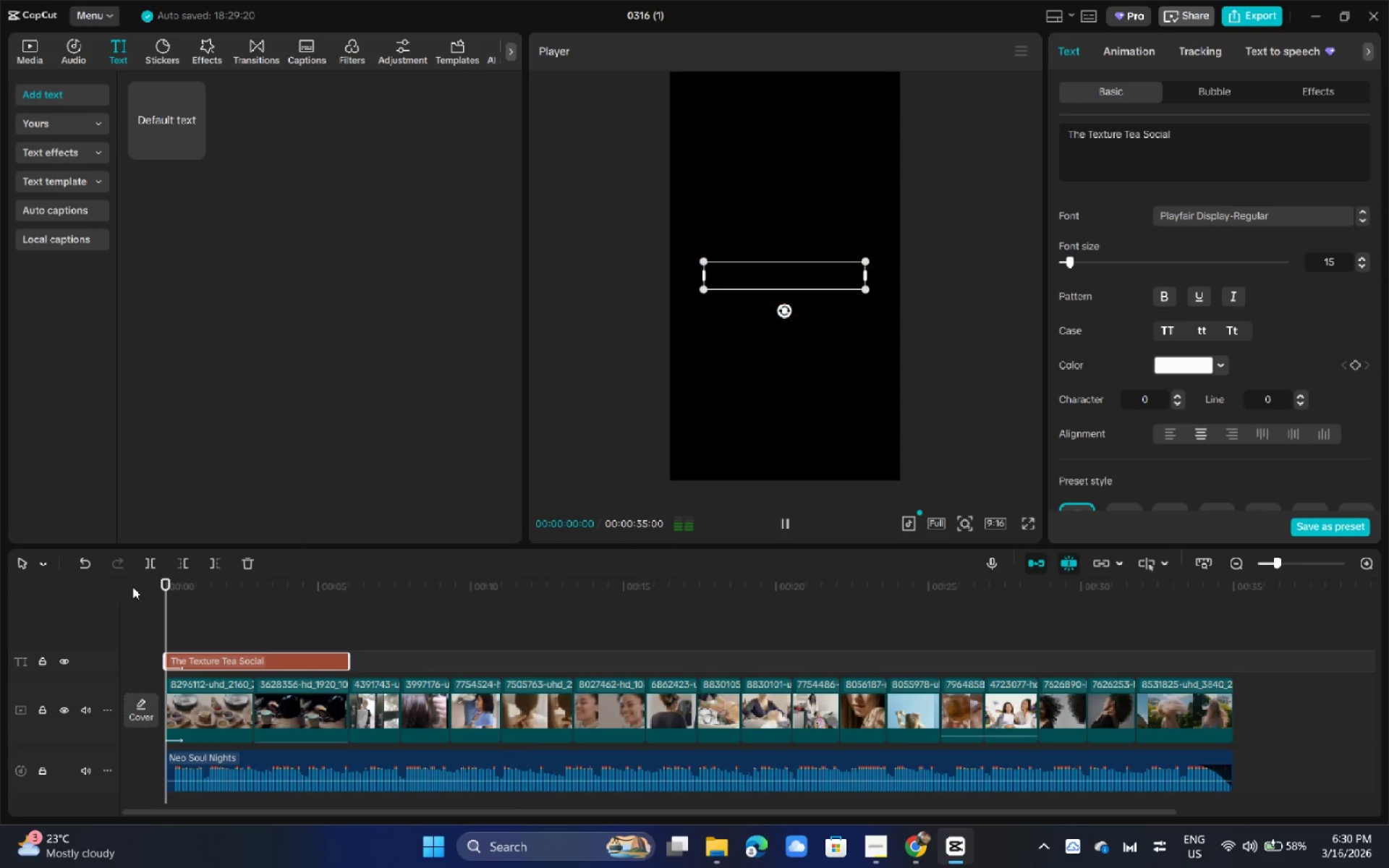 
key(Space)
 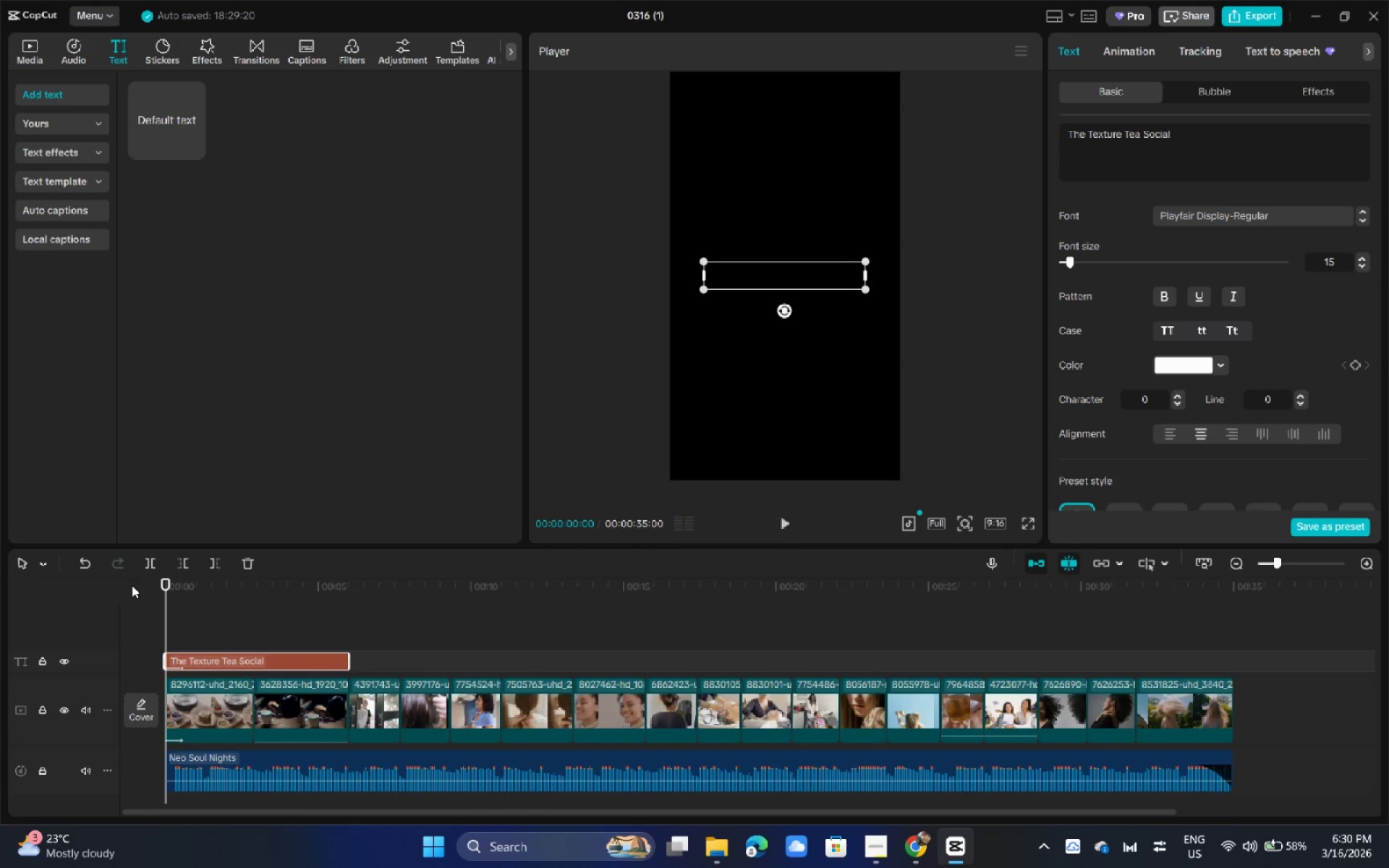 
key(Space)
 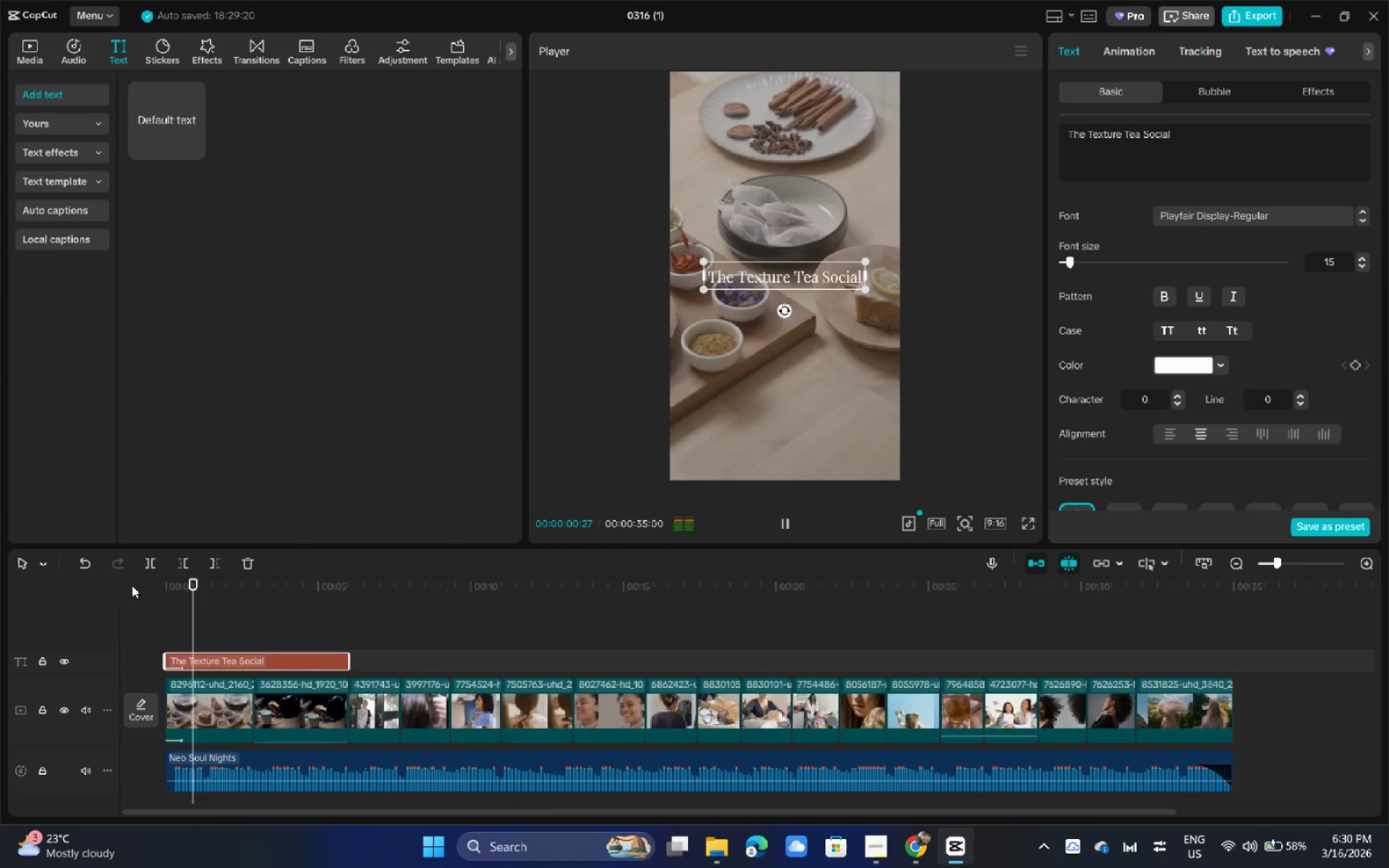 
key(Space)
 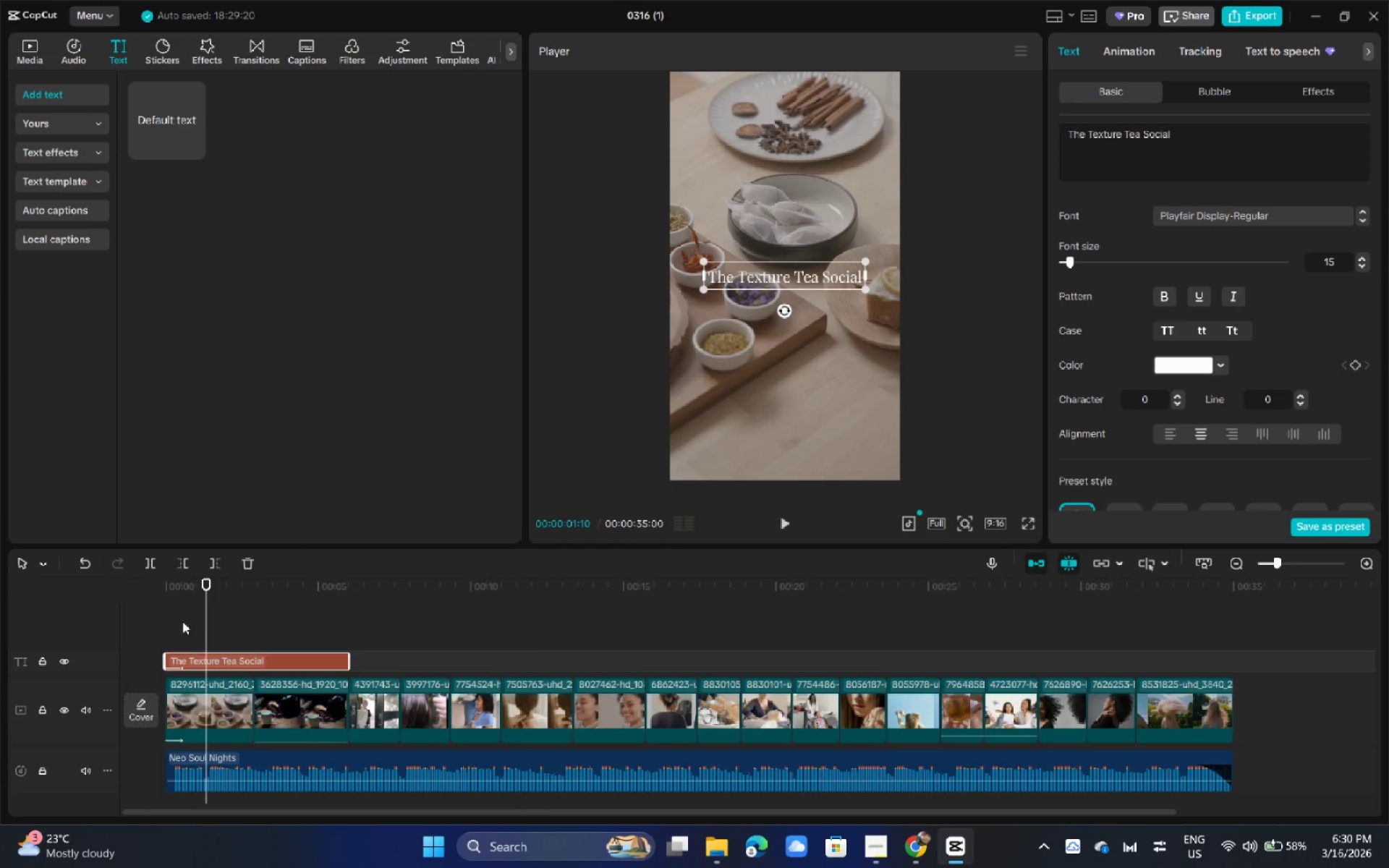 
left_click_drag(start_coordinate=[173, 602], to_coordinate=[147, 602])
 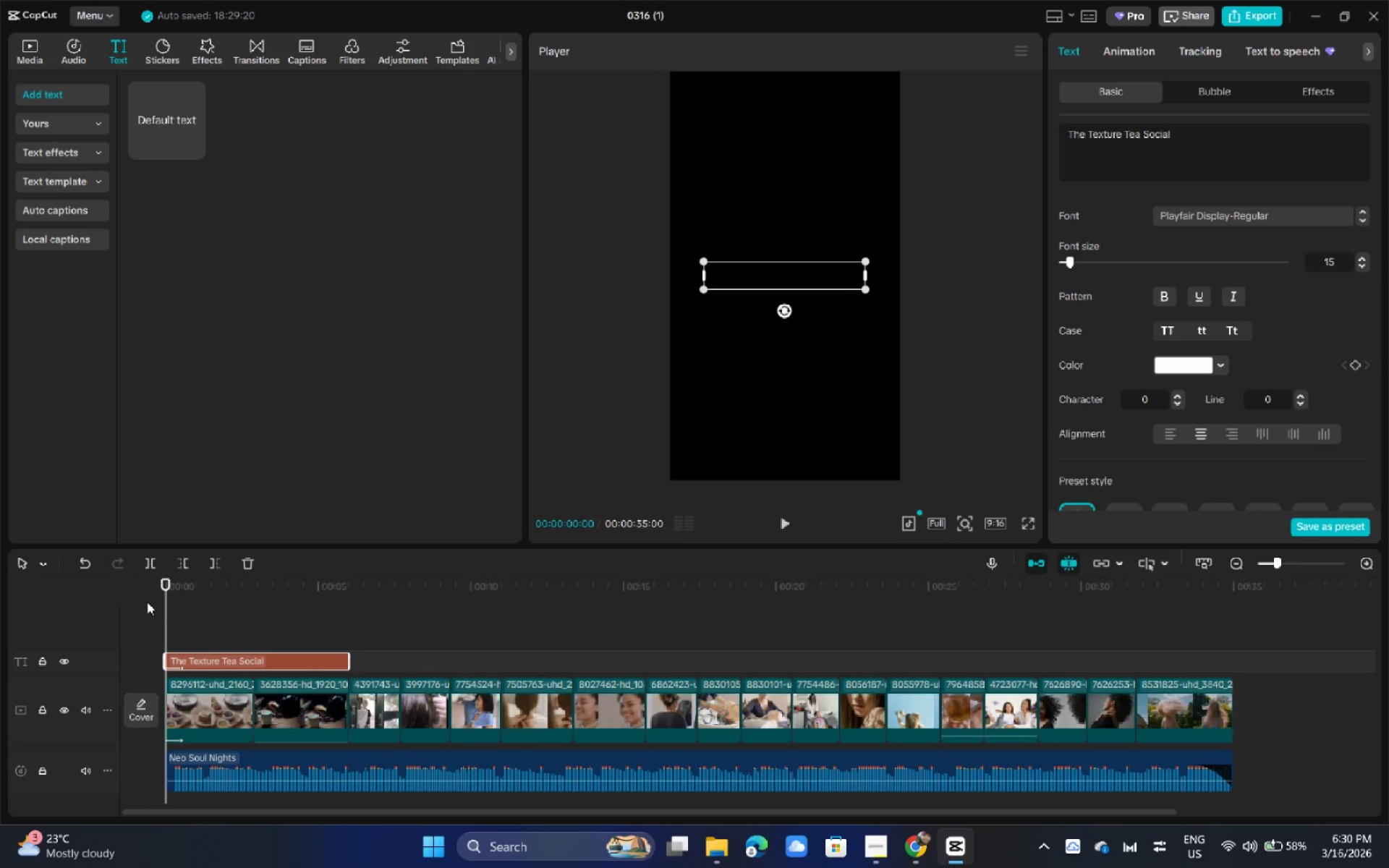 
key(Space)
 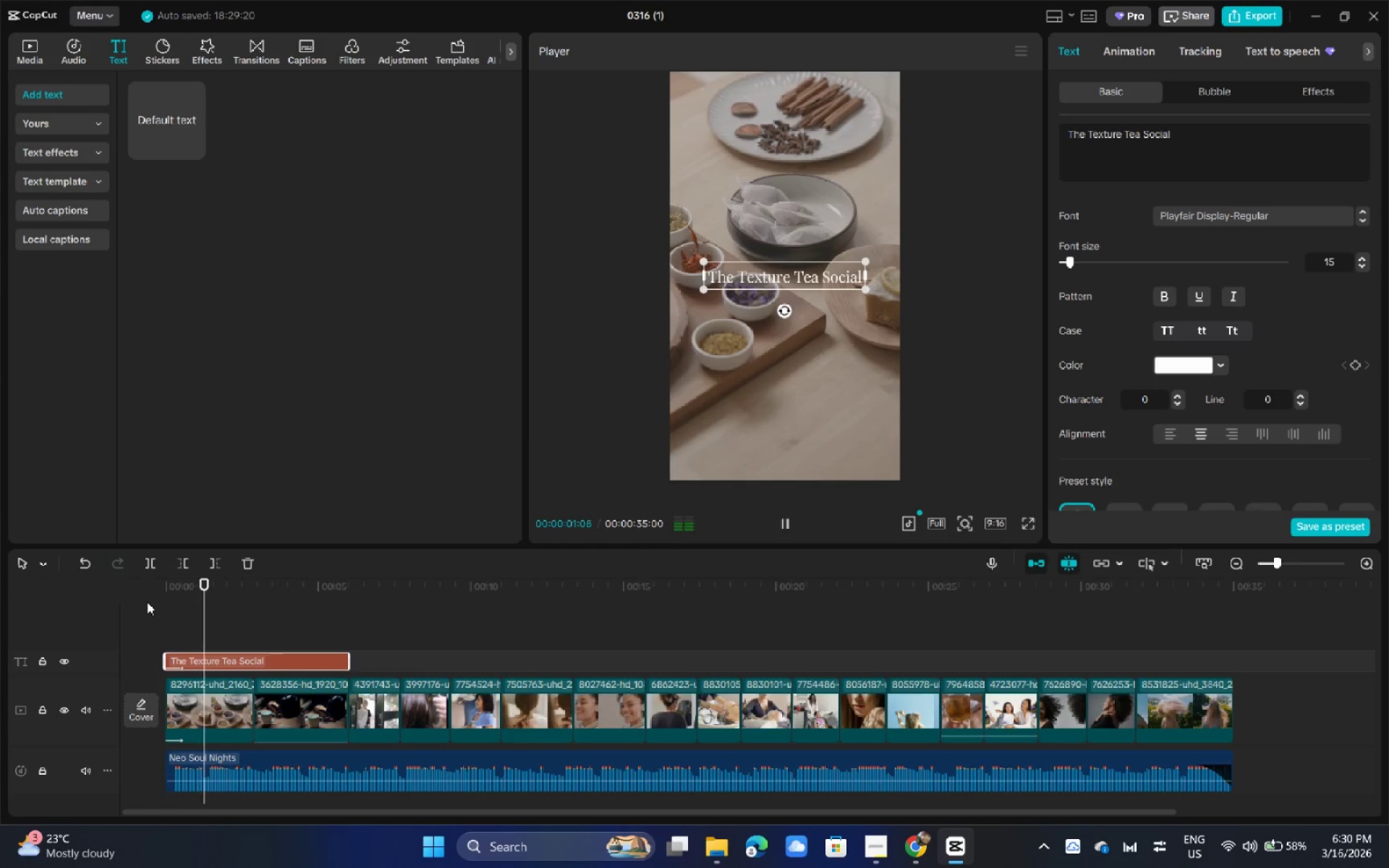 
key(Space)
 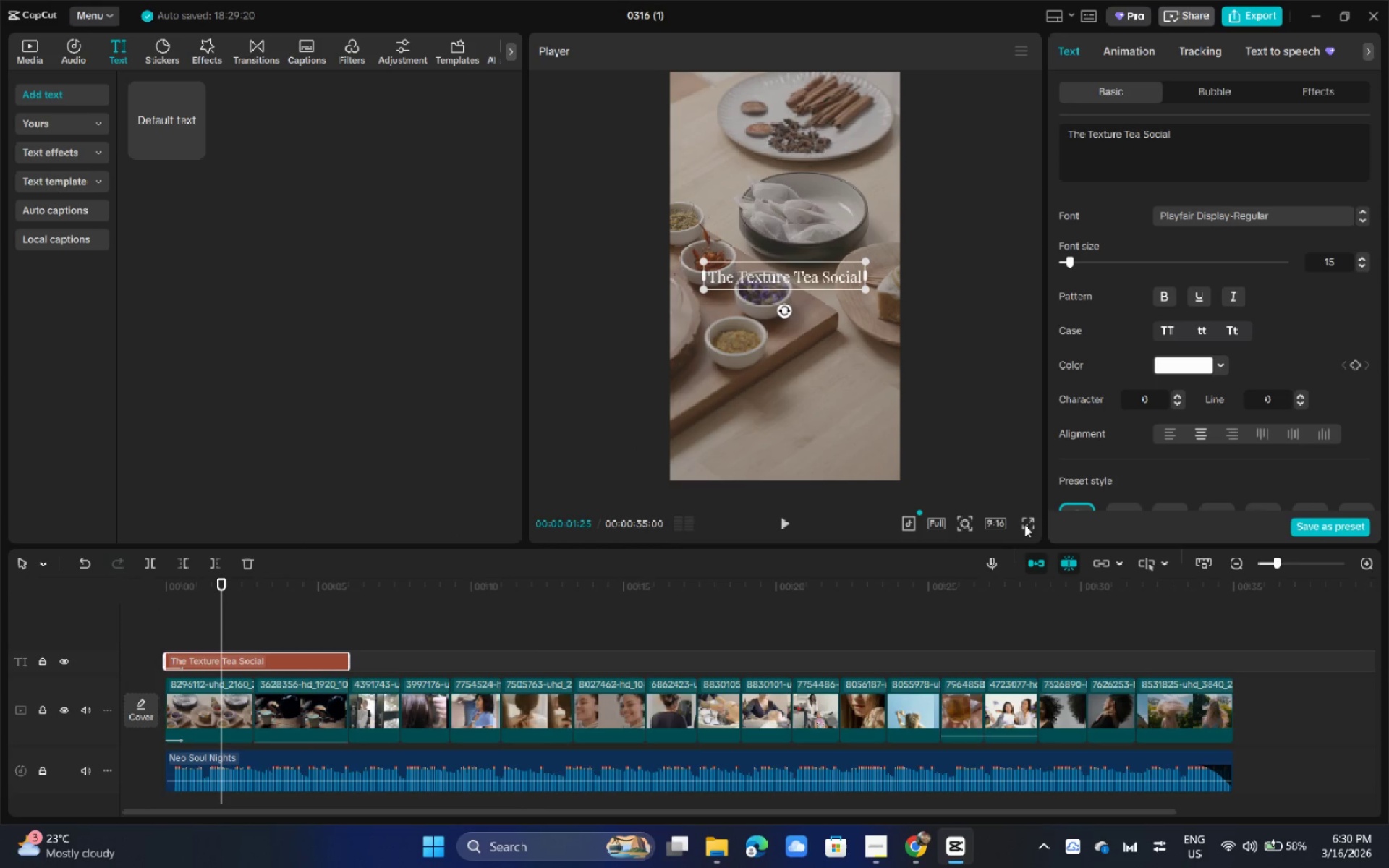 
key(Space)
 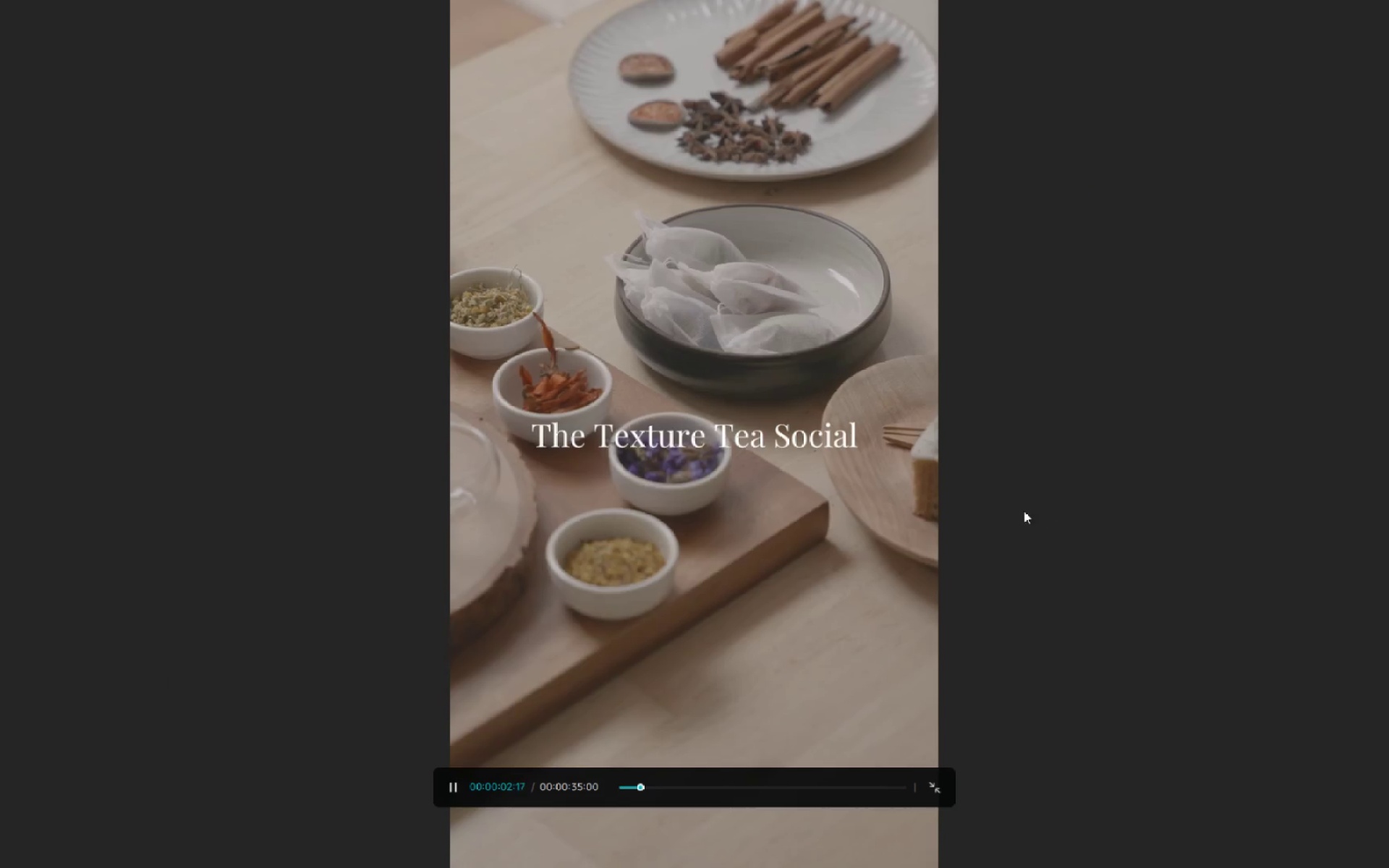 
key(Space)
 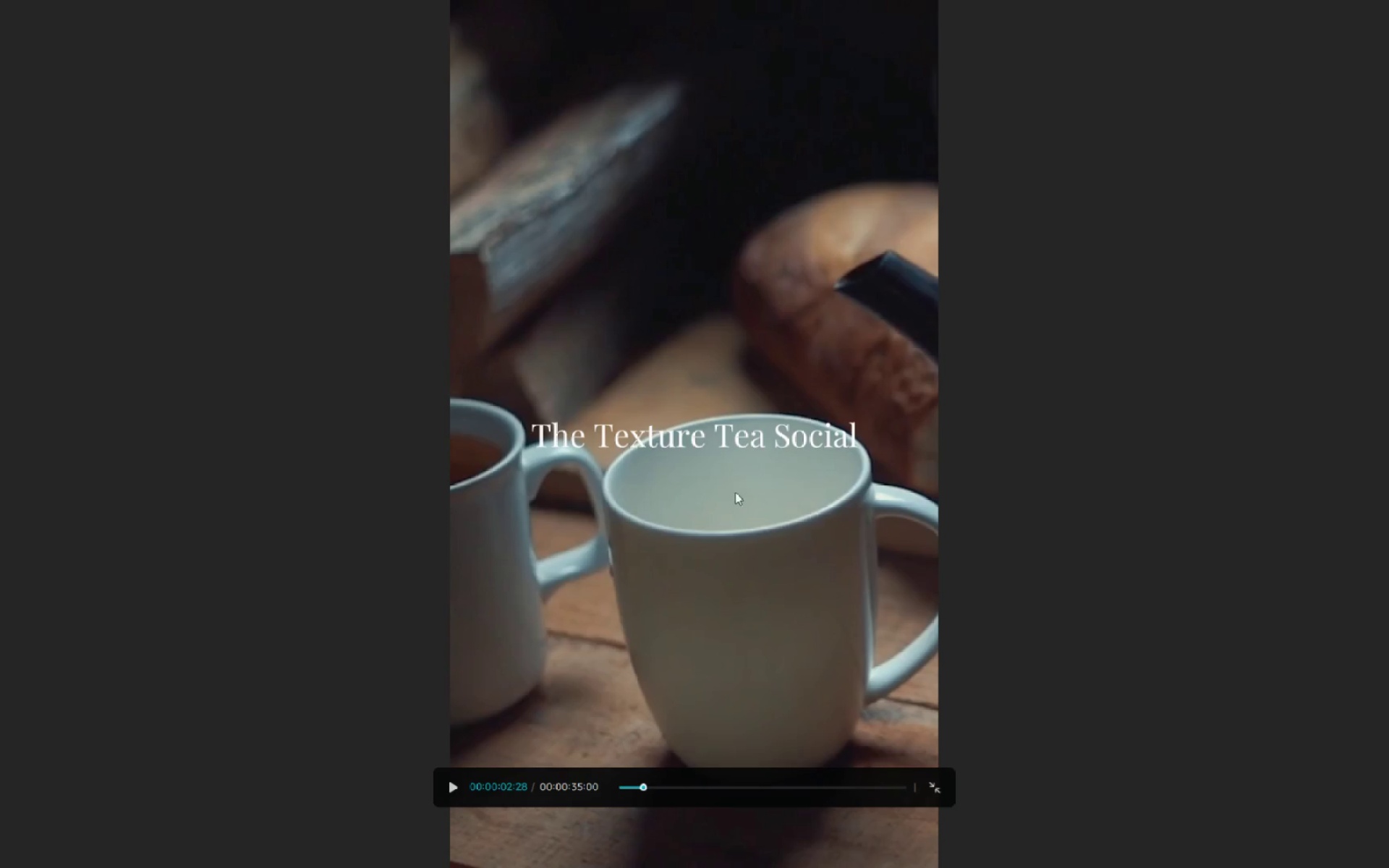 
key(Escape)
 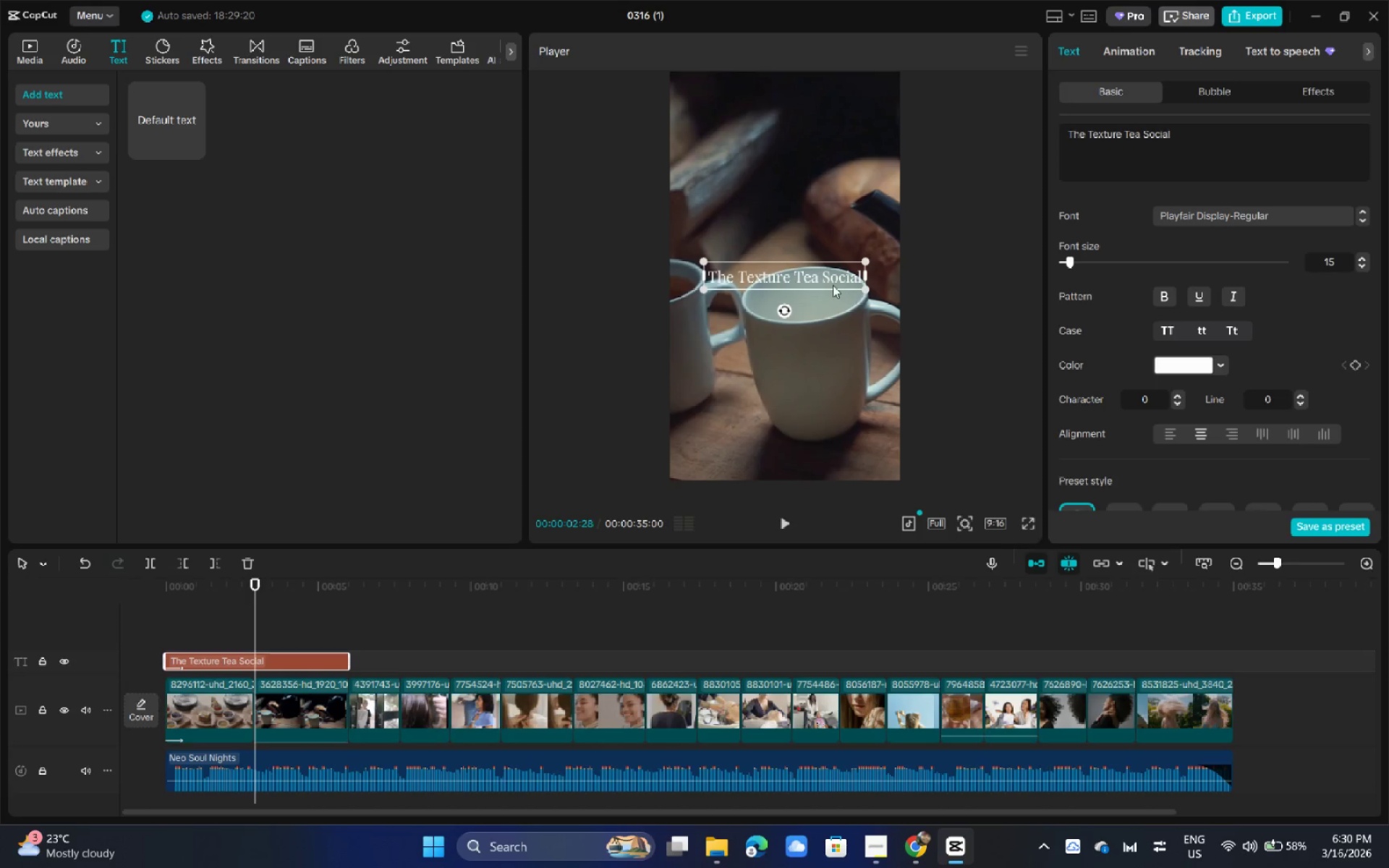 
left_click([828, 277])
 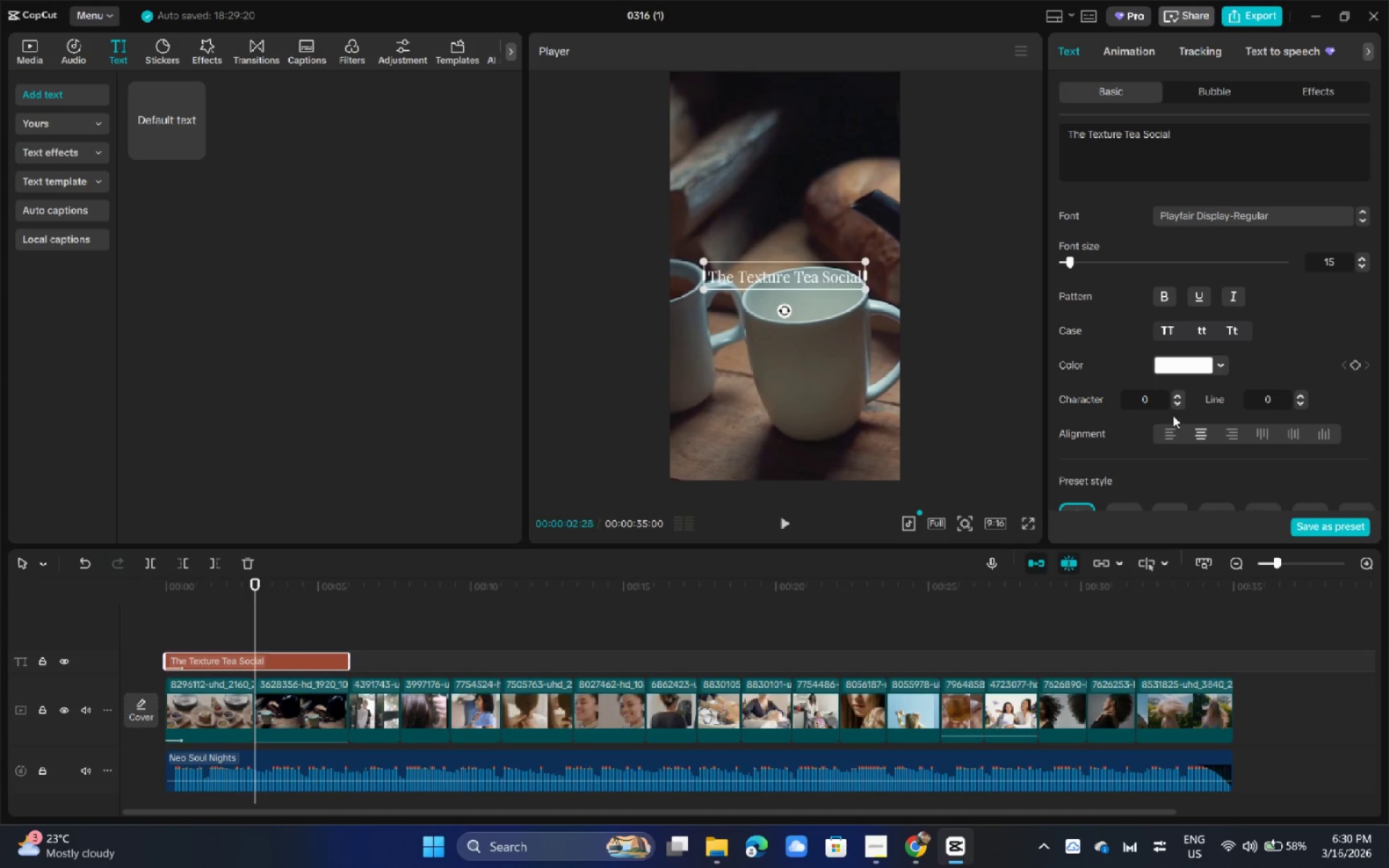 
scroll: coordinate [1137, 380], scroll_direction: down, amount: 25.0
 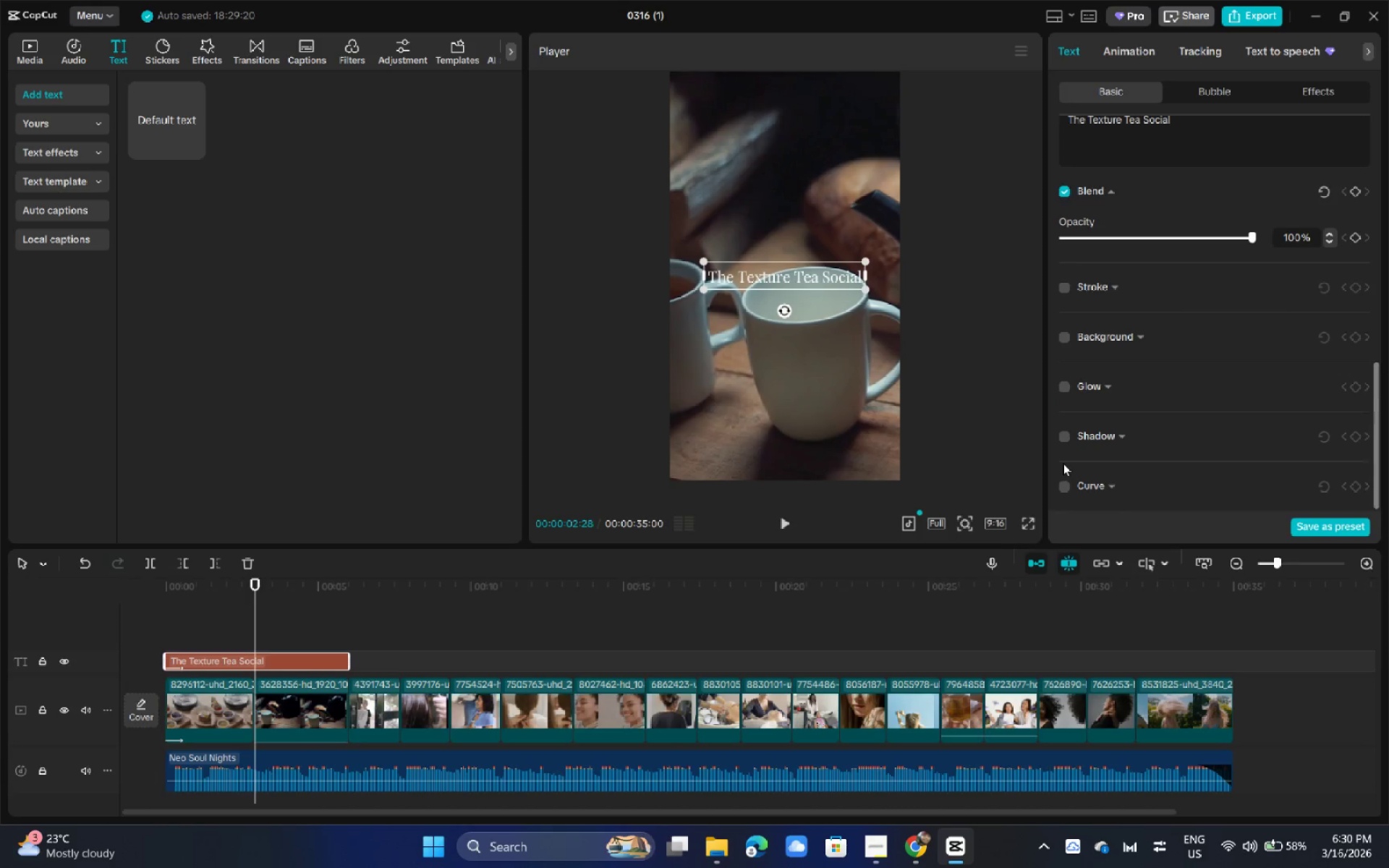 
left_click([1057, 336])
 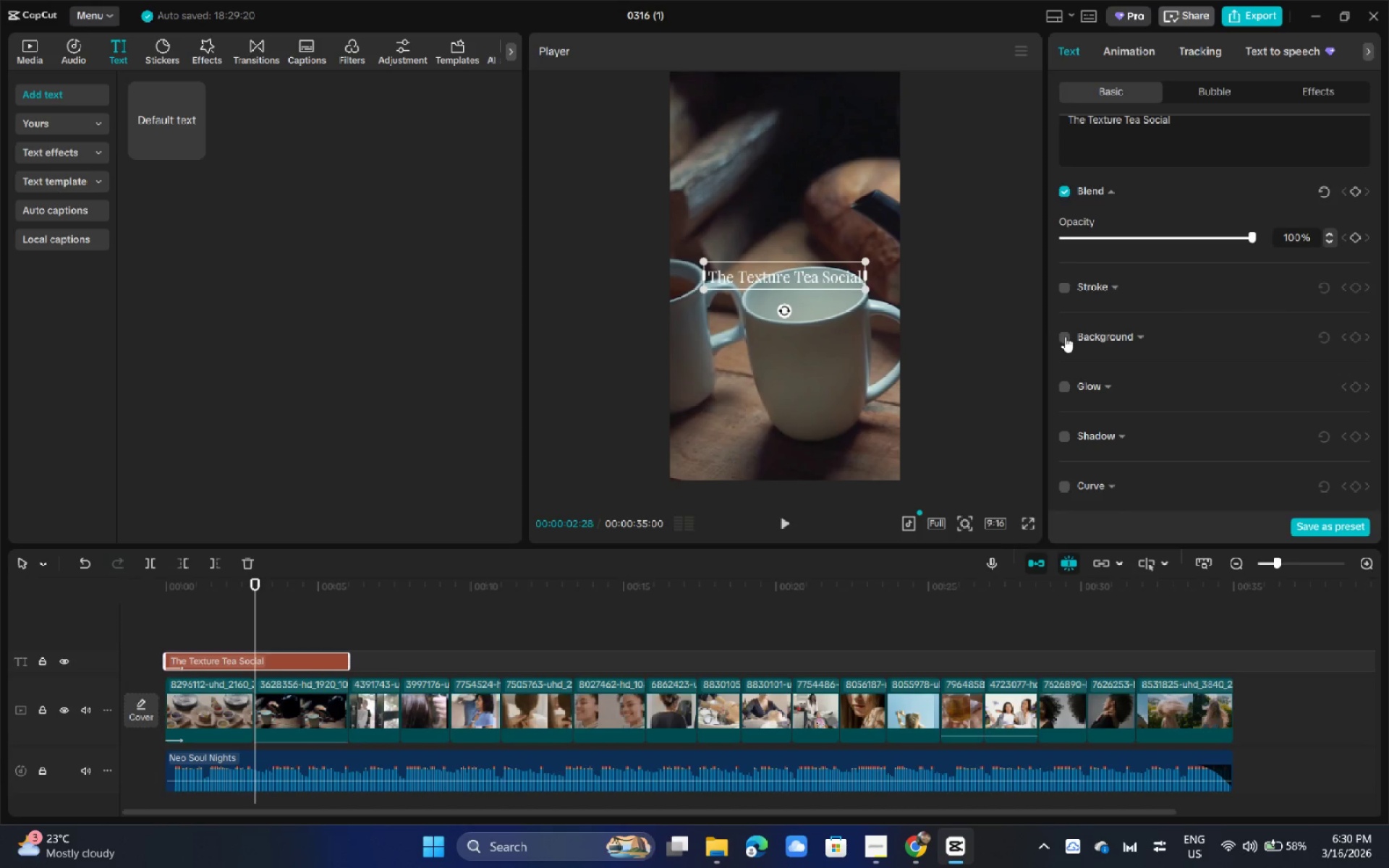 
scroll: coordinate [1063, 456], scroll_direction: down, amount: 3.0
 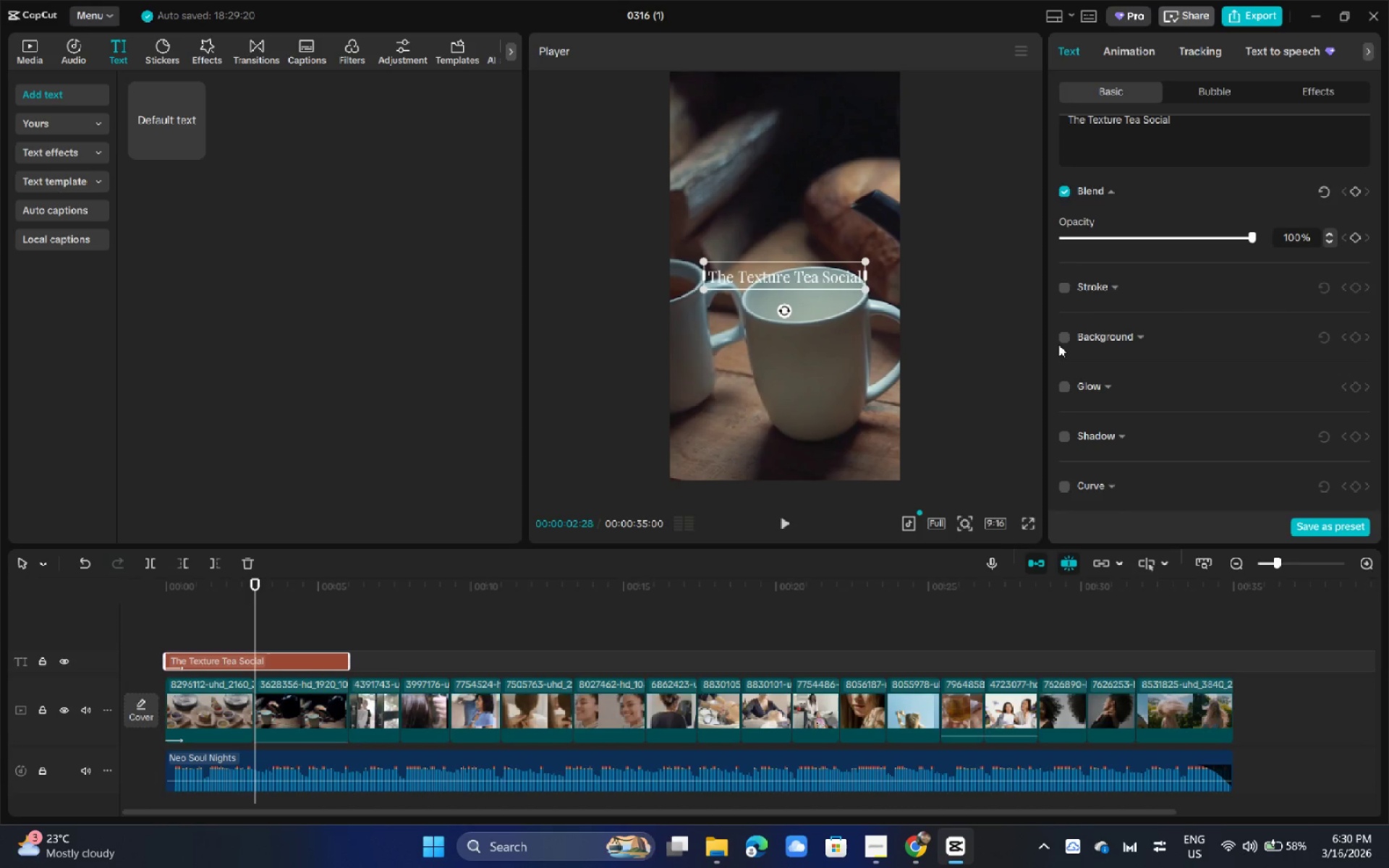 
double_click([1068, 336])
 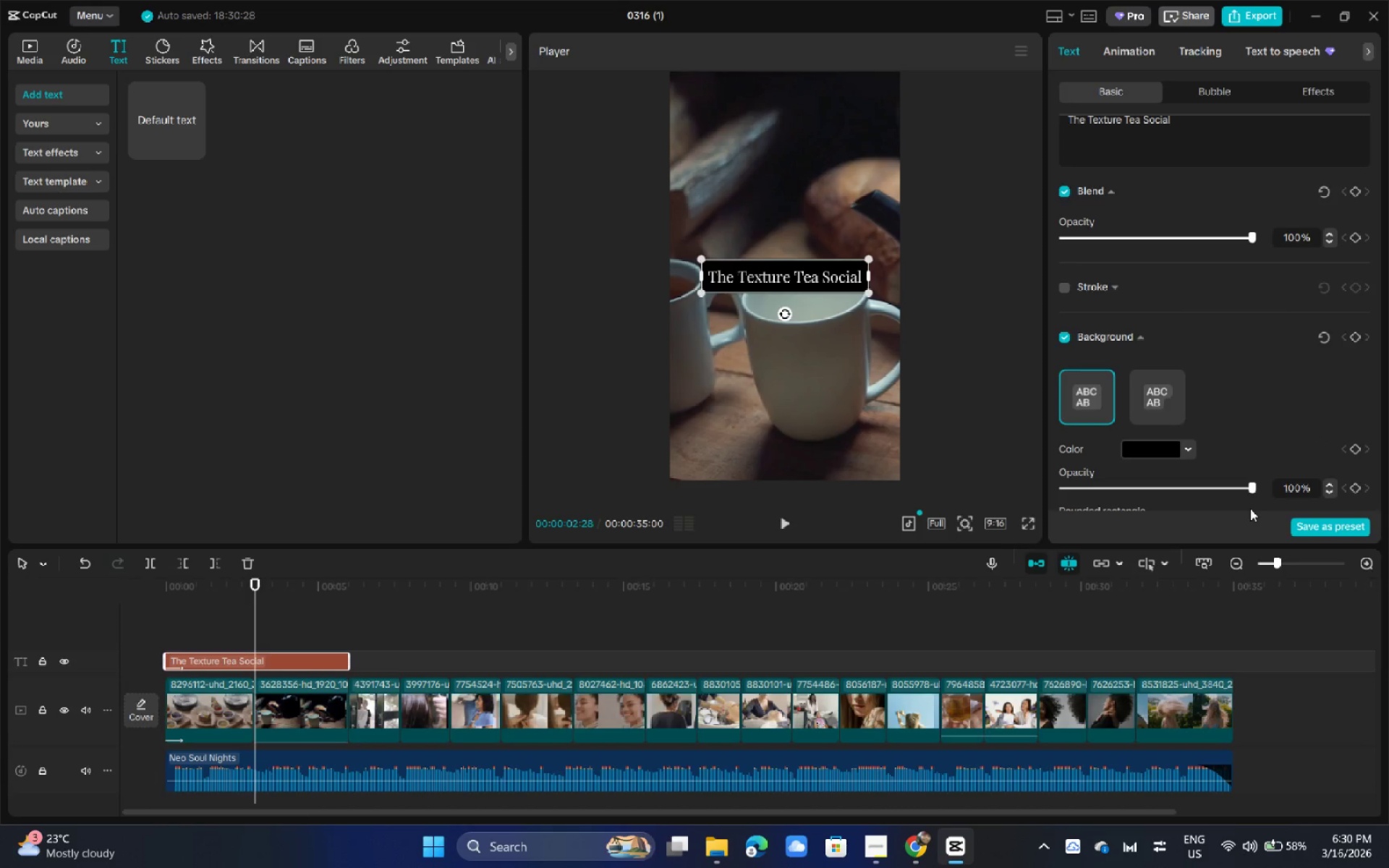 
left_click_drag(start_coordinate=[1246, 482], to_coordinate=[1141, 495])
 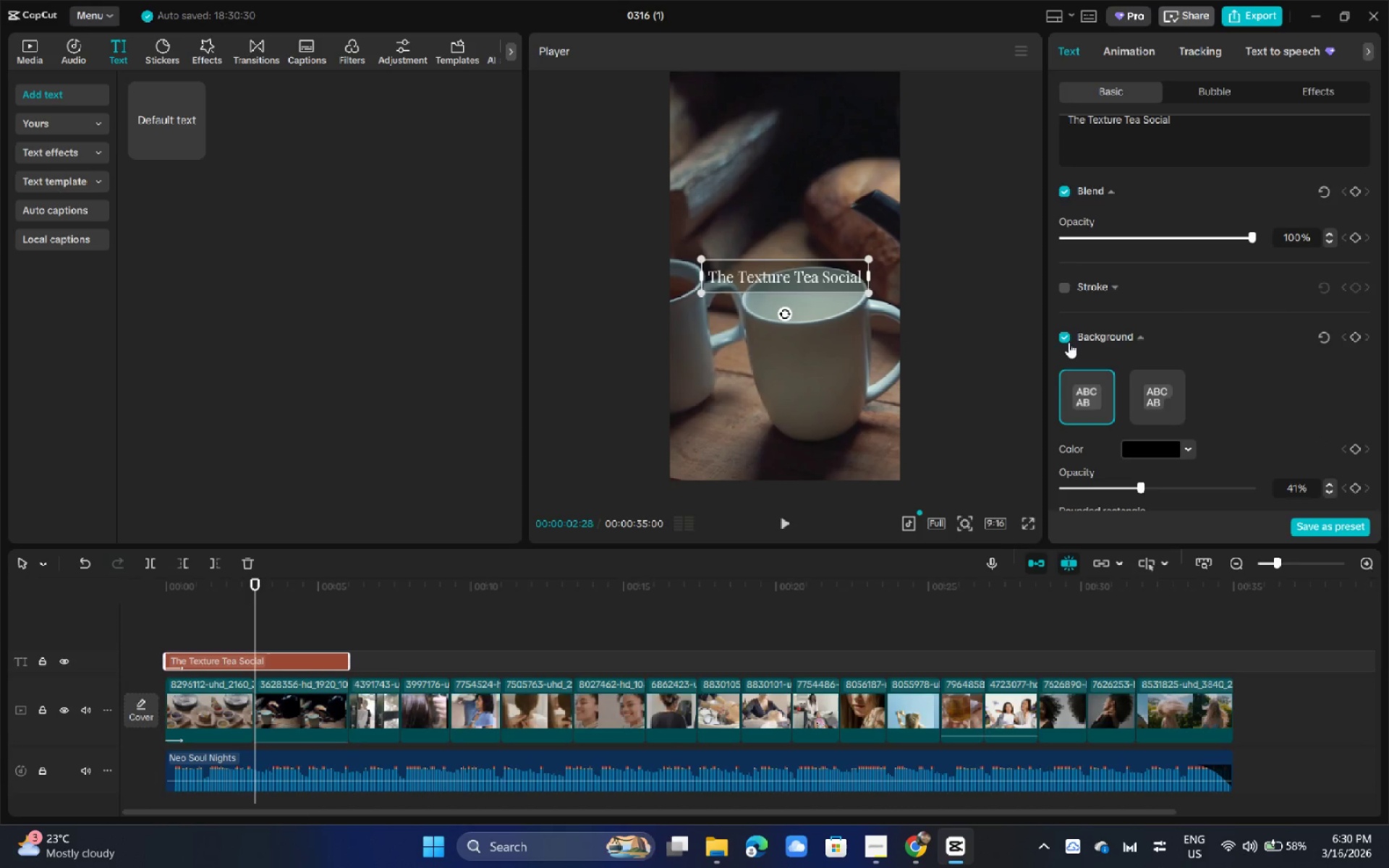 
left_click([1066, 341])
 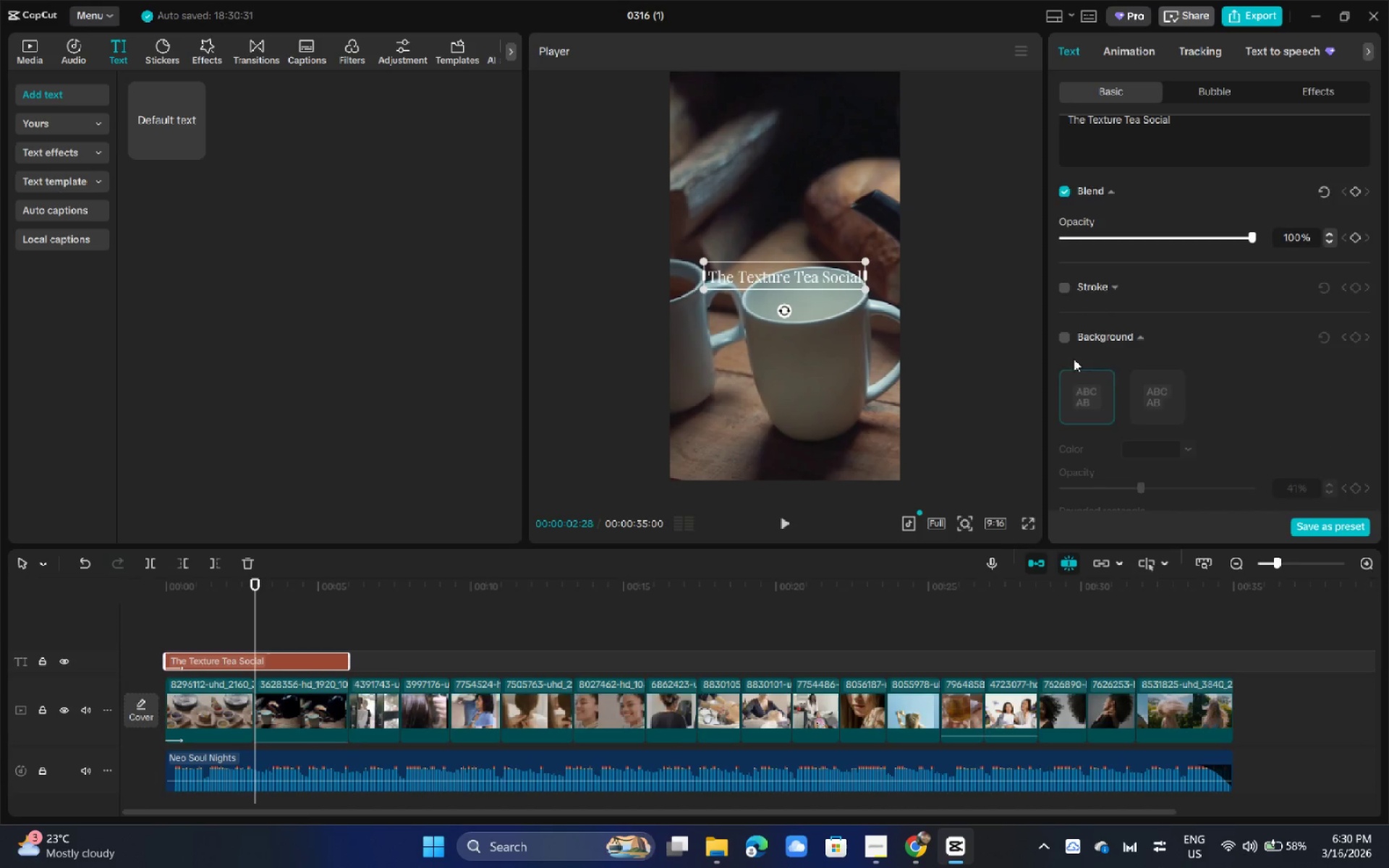 
scroll: coordinate [1098, 401], scroll_direction: down, amount: 1.0
 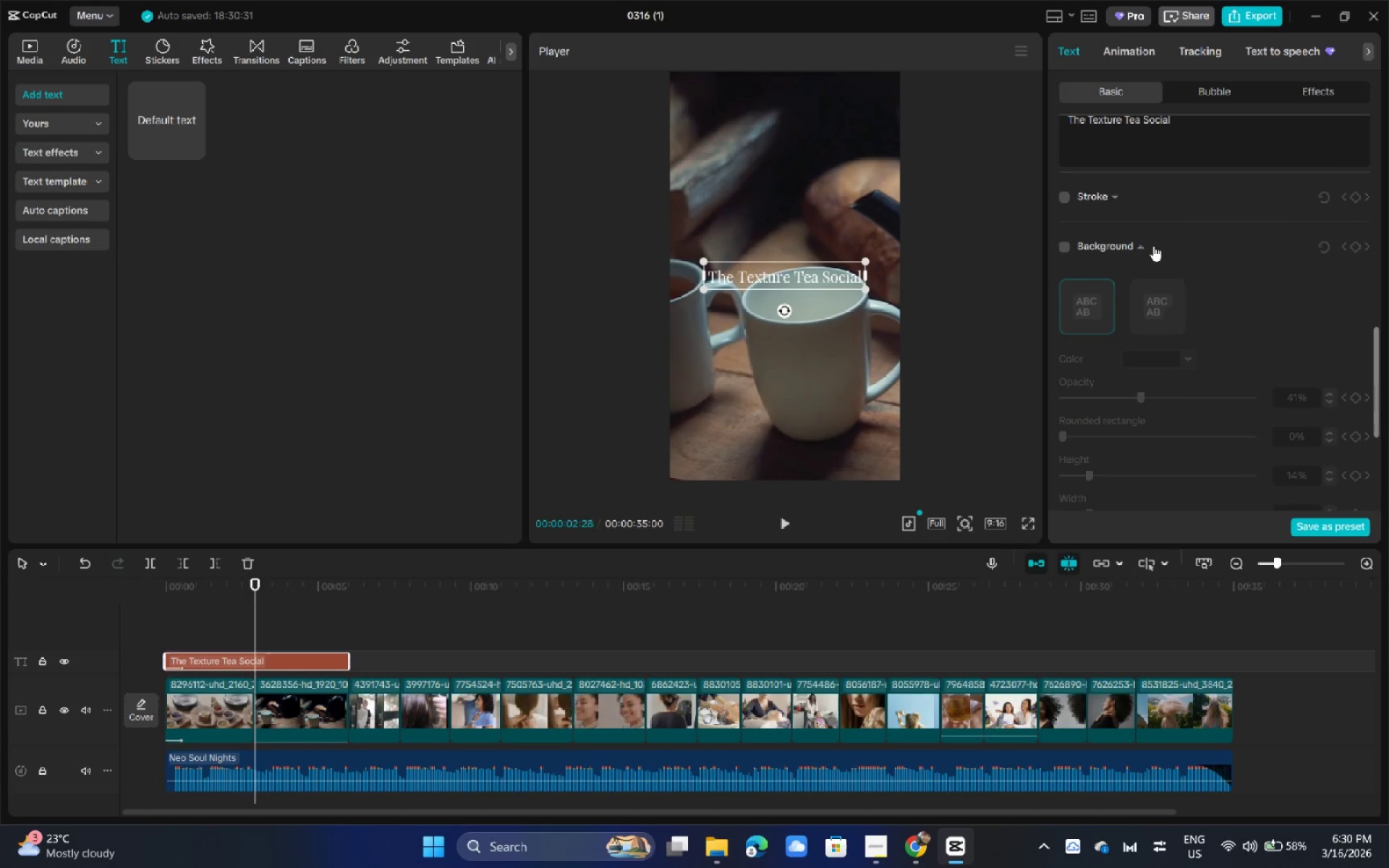 
left_click([1156, 244])
 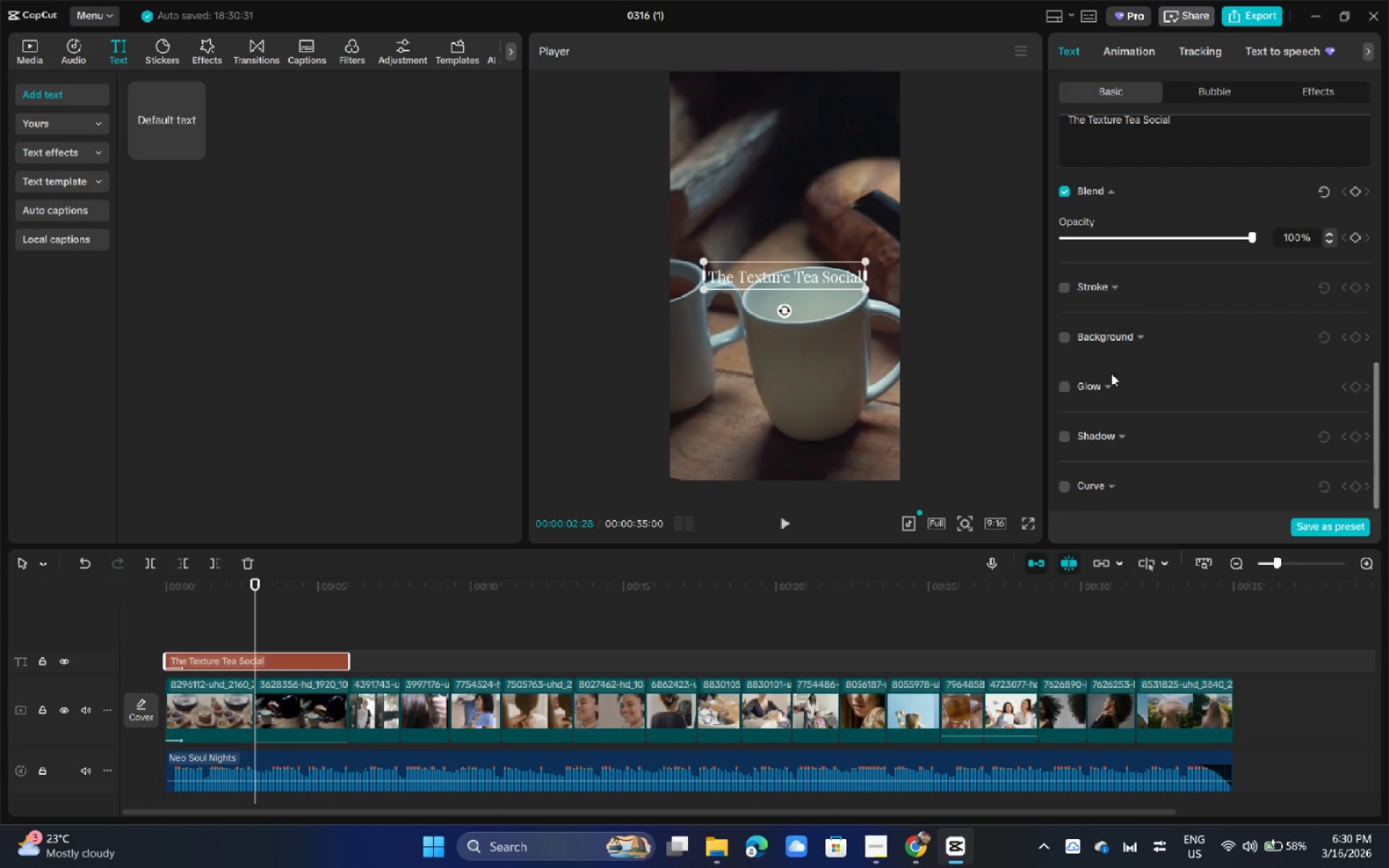 
scroll: coordinate [1105, 400], scroll_direction: down, amount: 1.0
 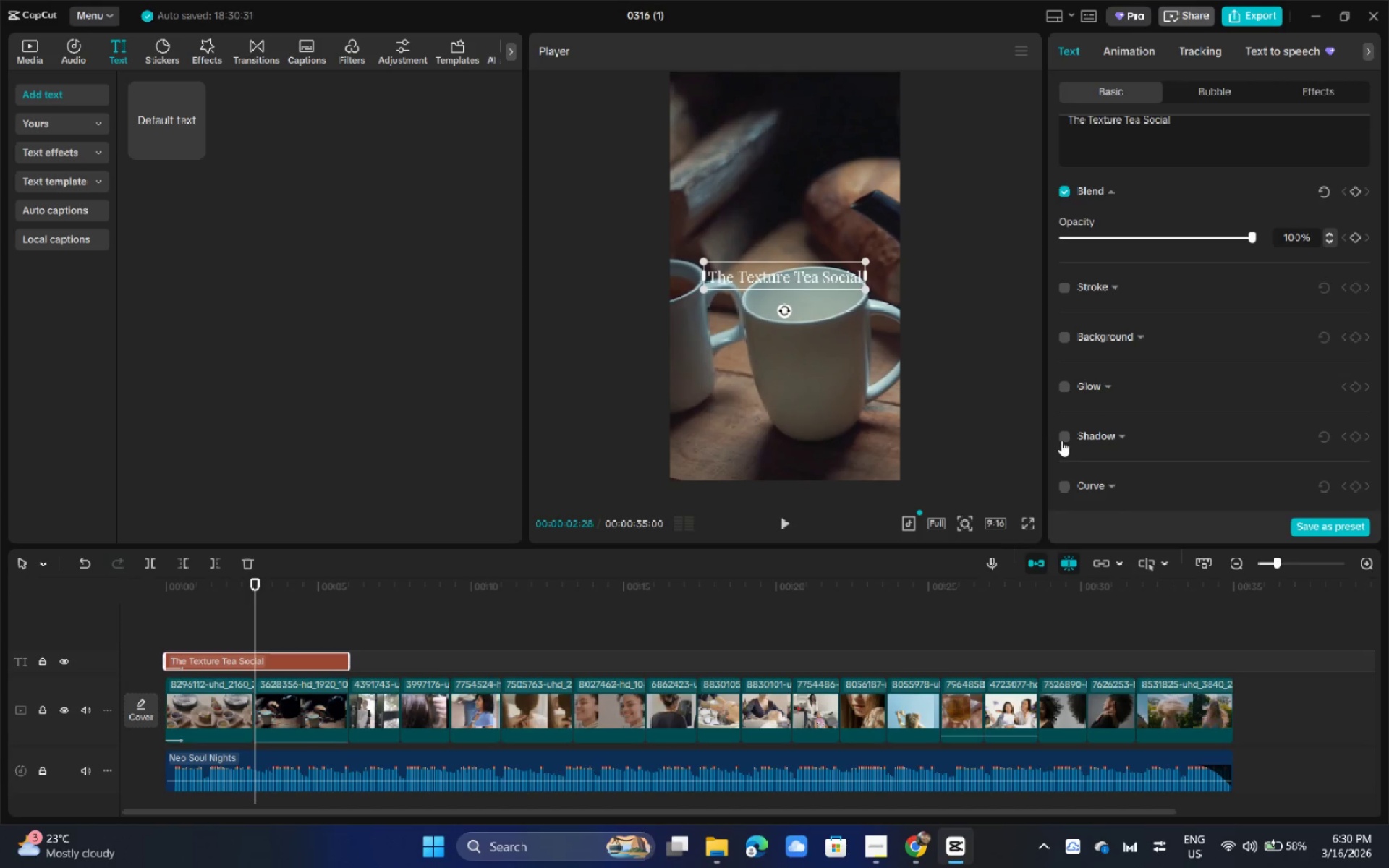 
left_click([1065, 438])
 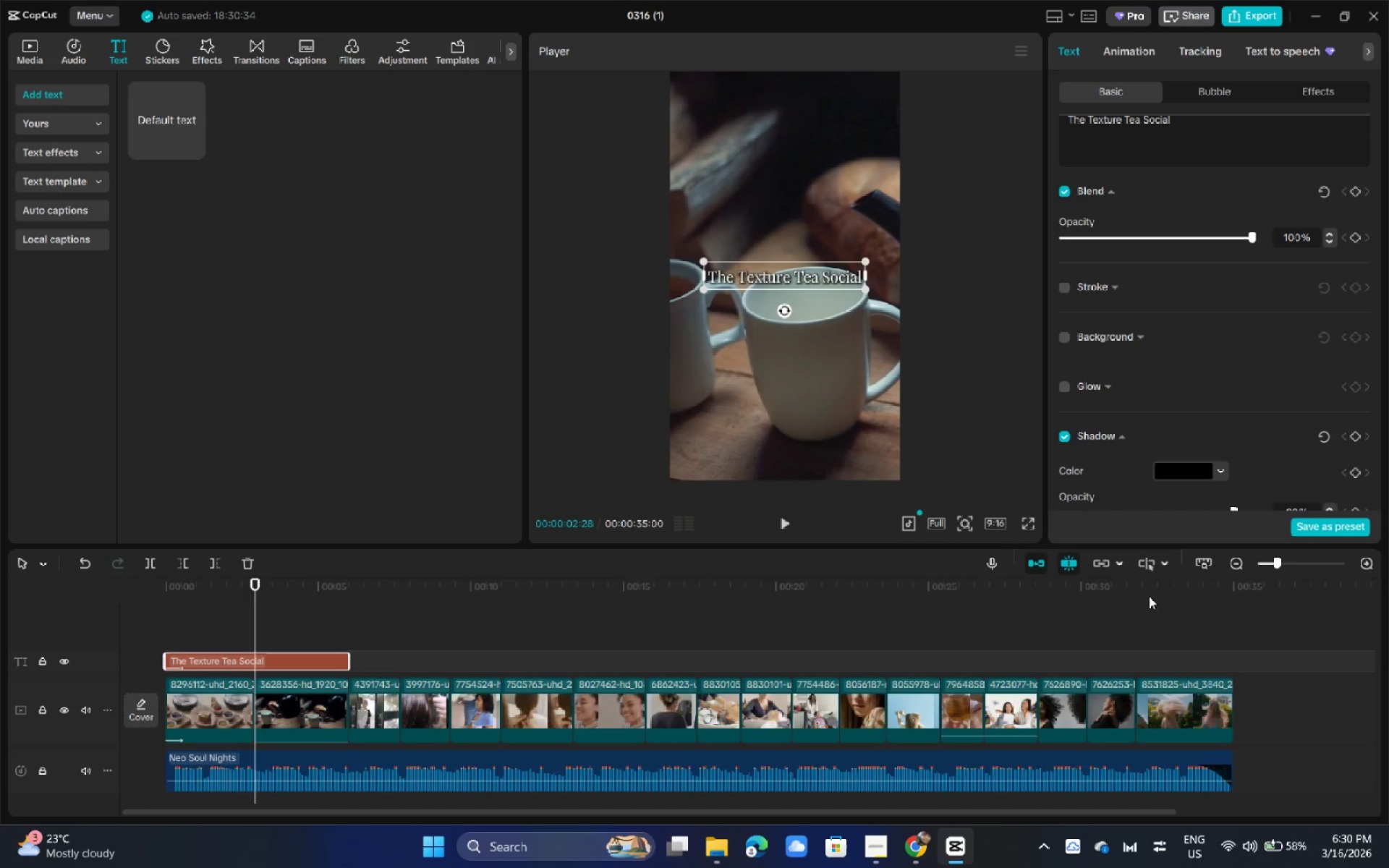 
scroll: coordinate [1215, 493], scroll_direction: down, amount: 3.0
 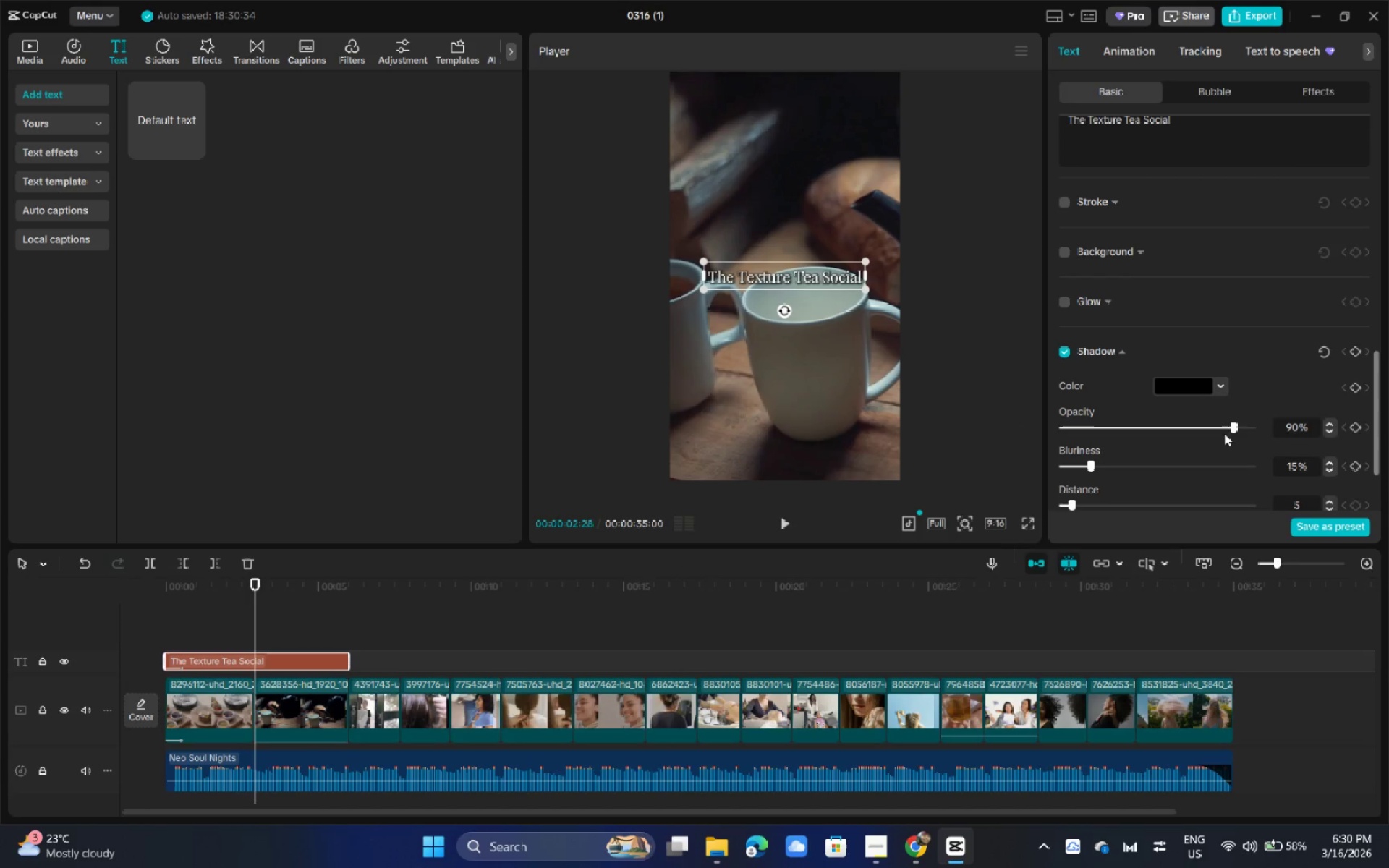 
left_click_drag(start_coordinate=[1229, 432], to_coordinate=[1101, 438])
 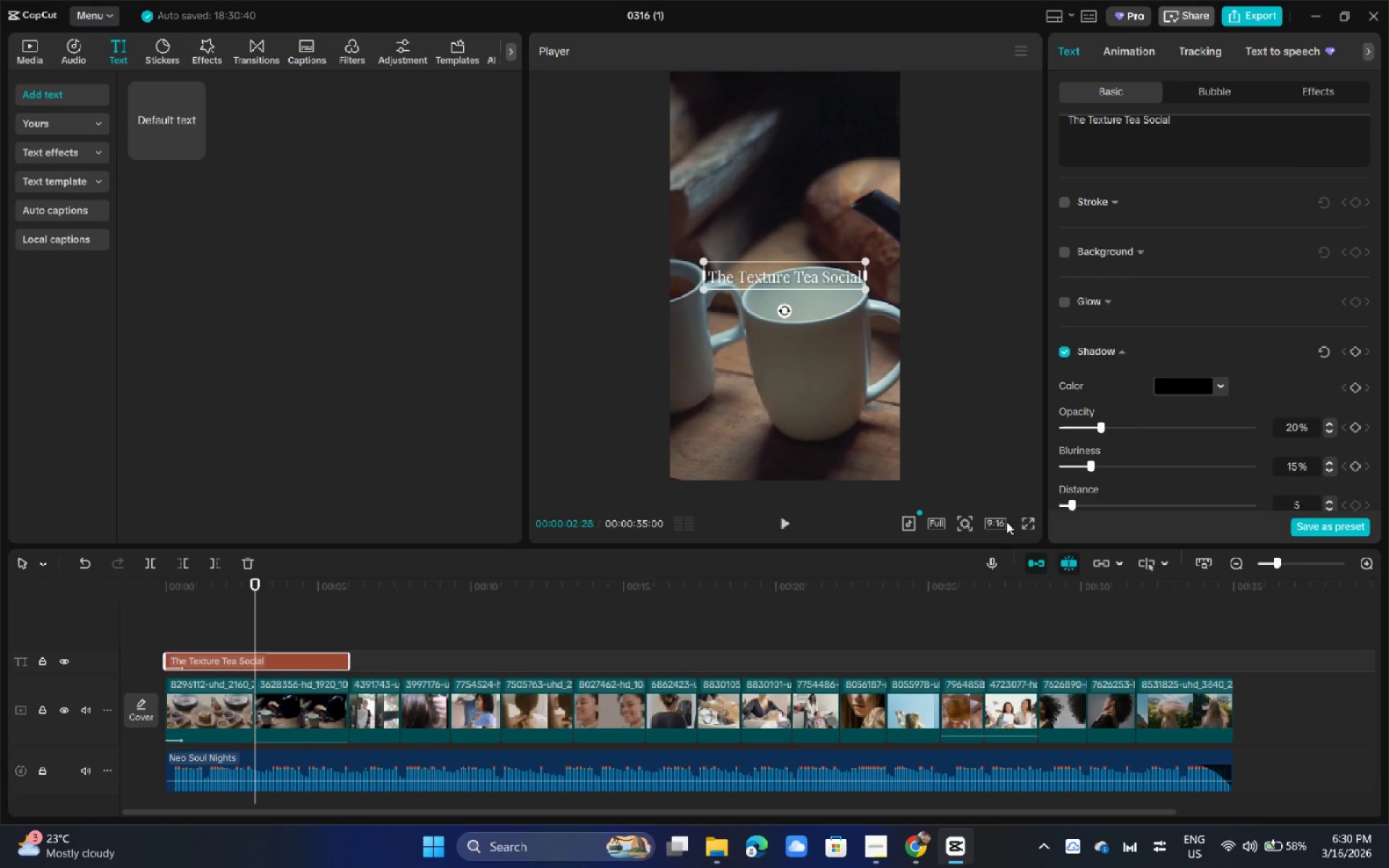 
left_click([1026, 522])
 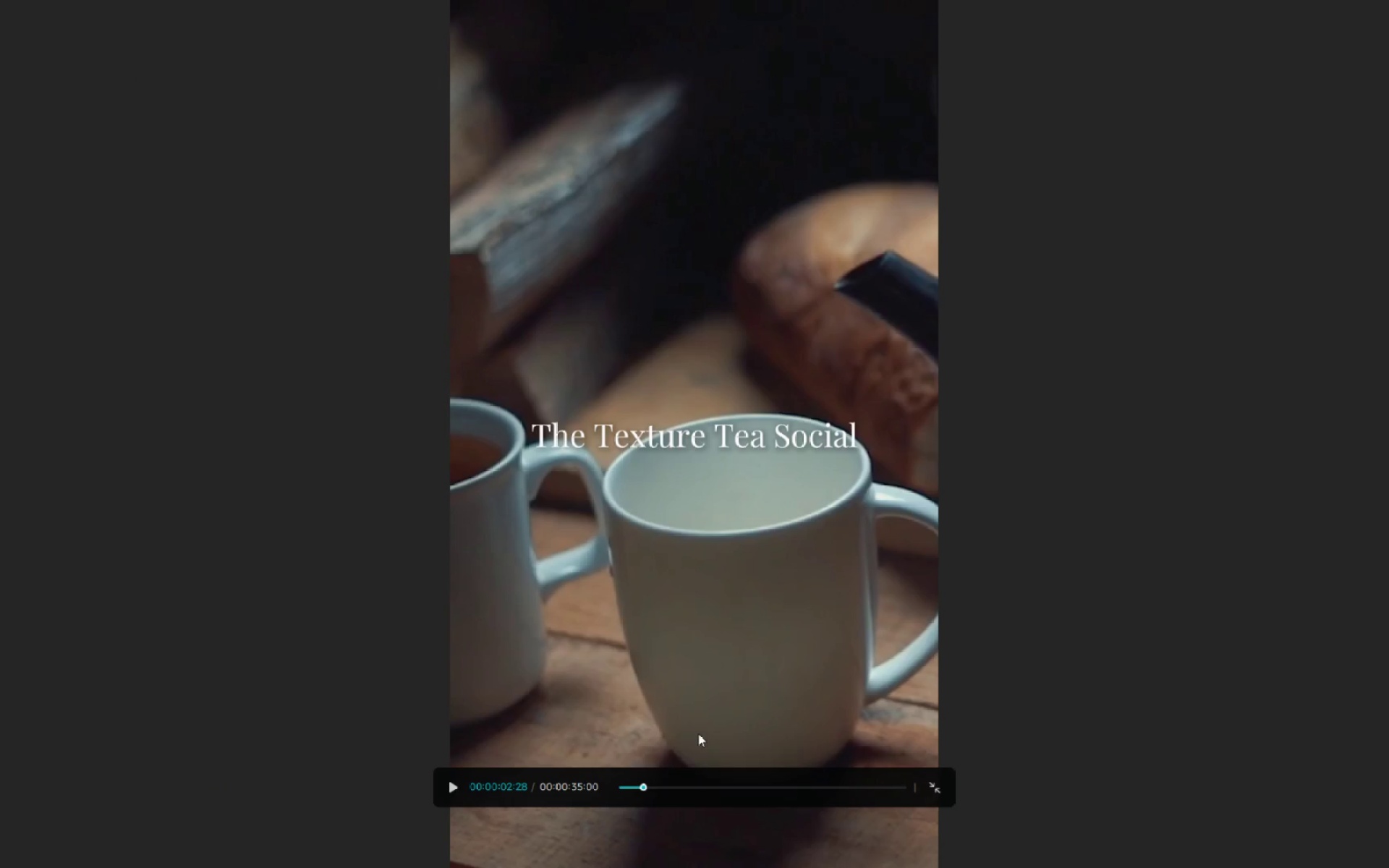 
left_click_drag(start_coordinate=[640, 781], to_coordinate=[634, 786])
 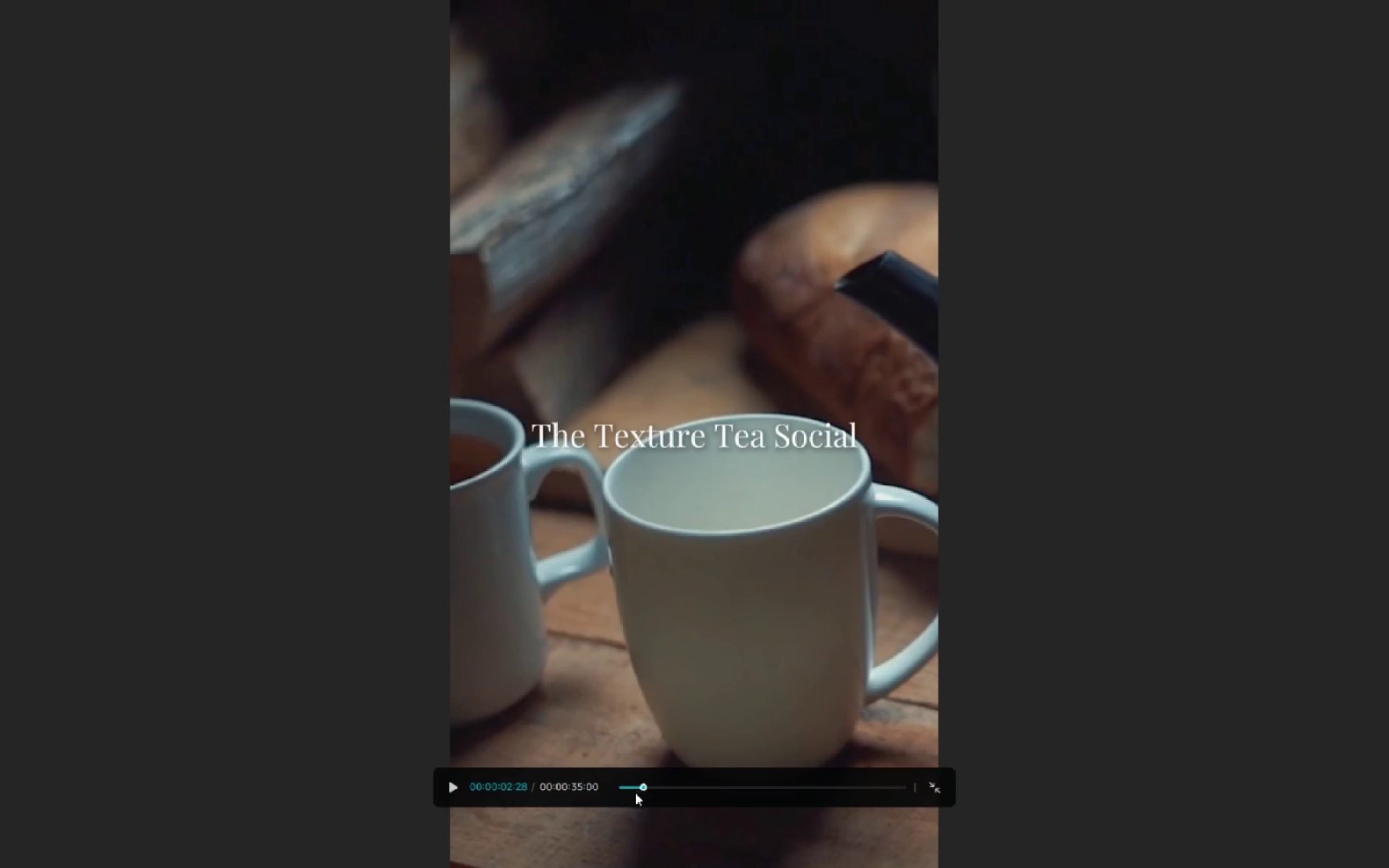 
left_click_drag(start_coordinate=[636, 792], to_coordinate=[618, 794])
 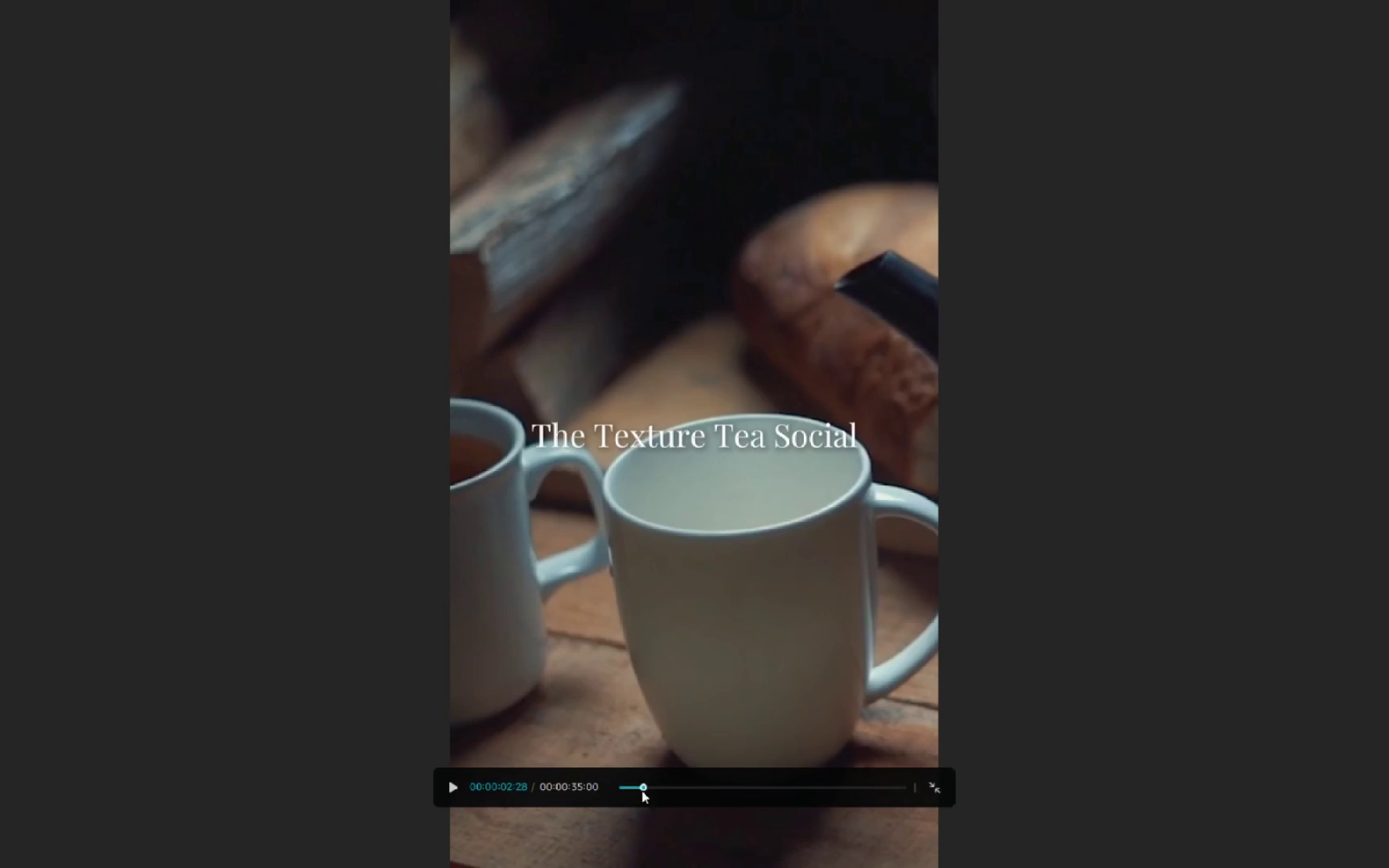 
left_click_drag(start_coordinate=[642, 791], to_coordinate=[598, 791])
 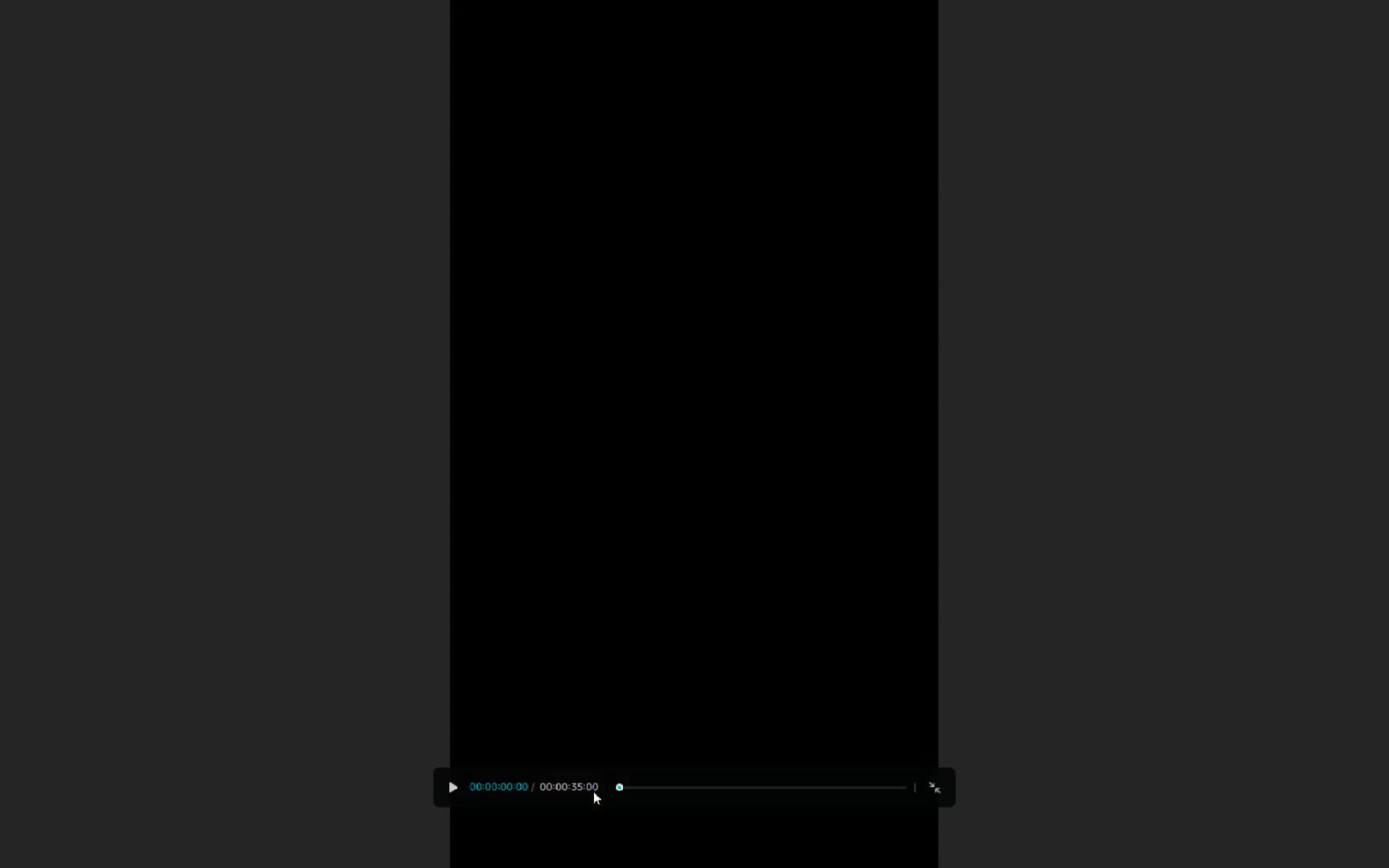 
key(Space)
 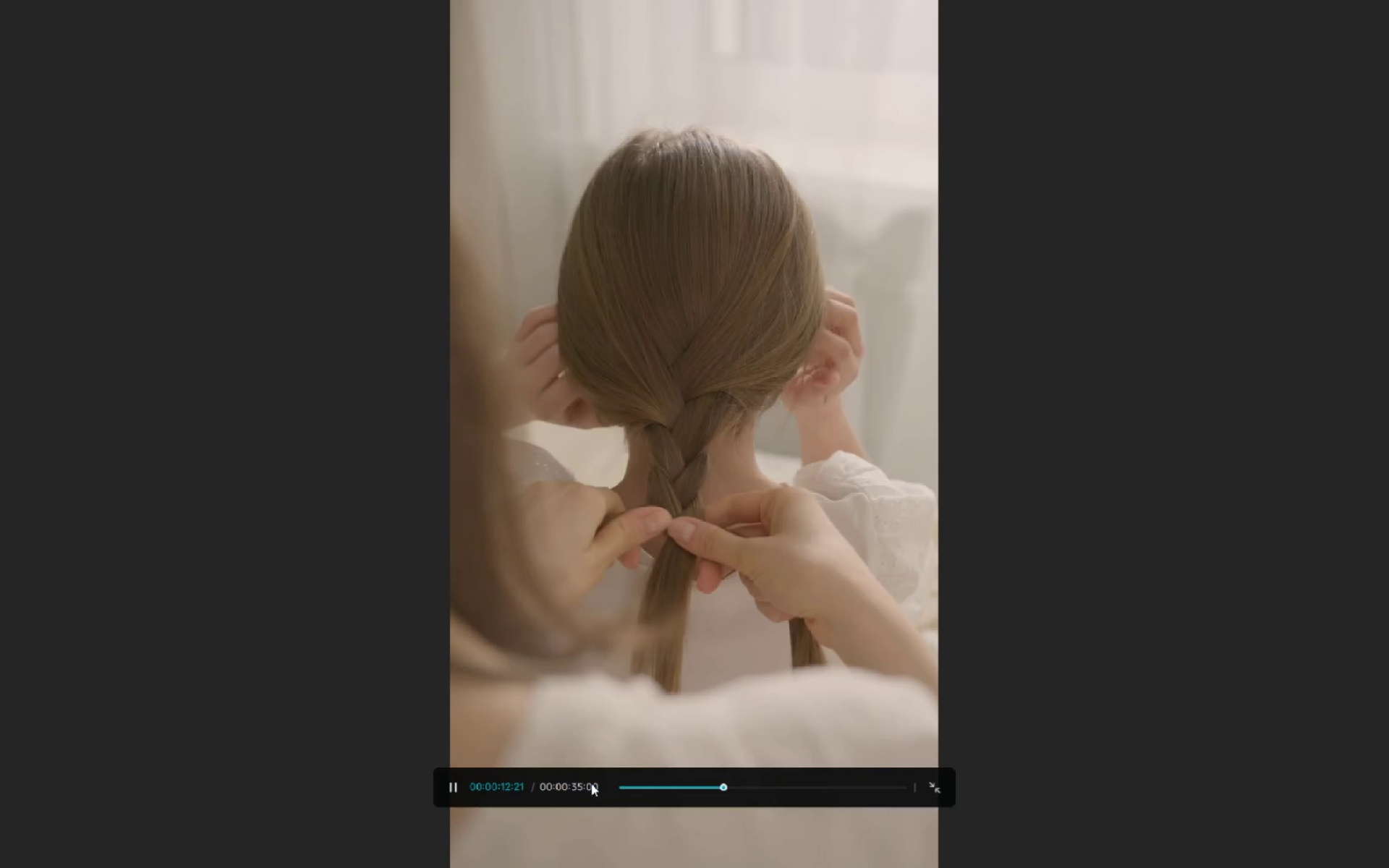 
wait(17.84)
 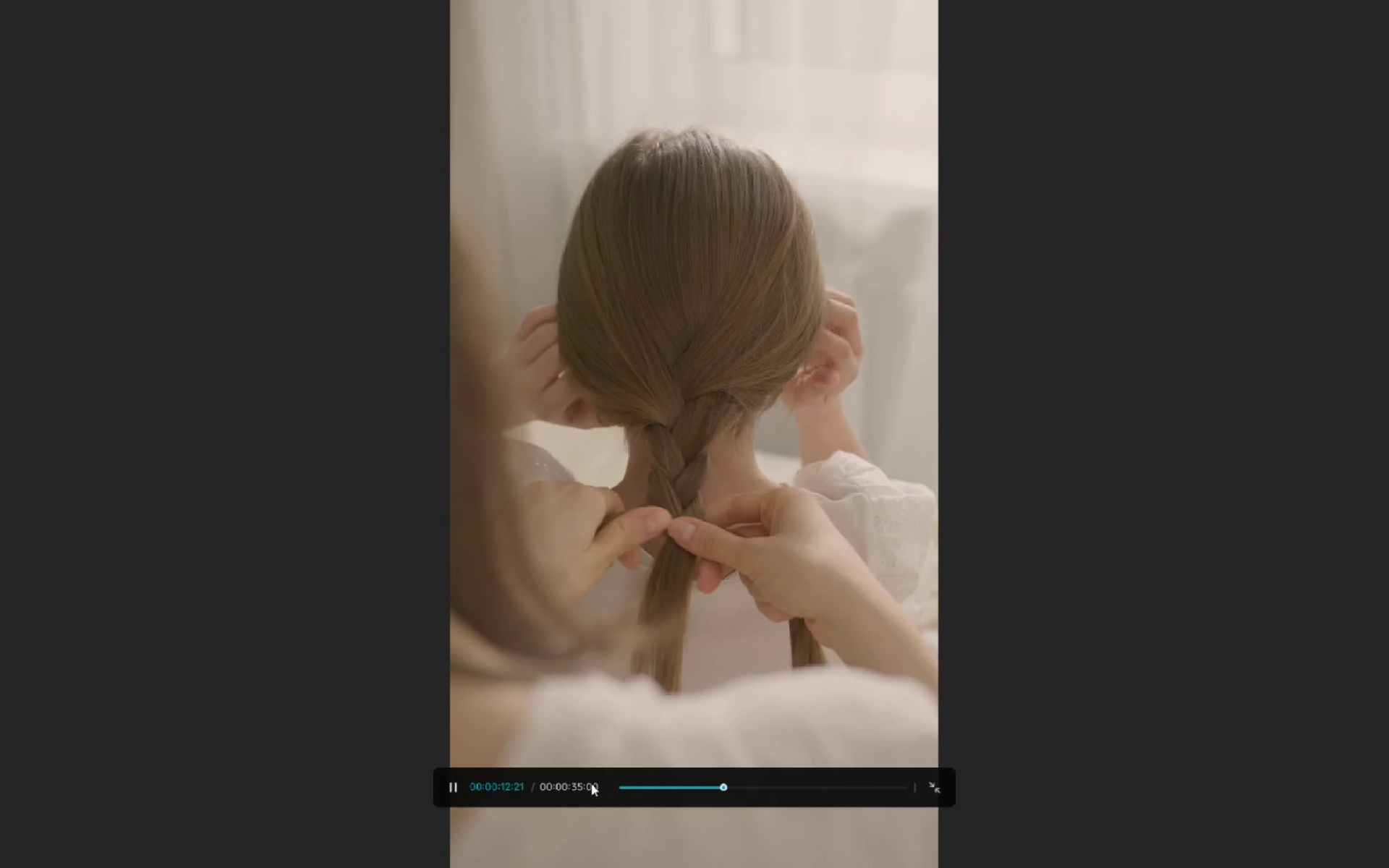 
key(Tab)
 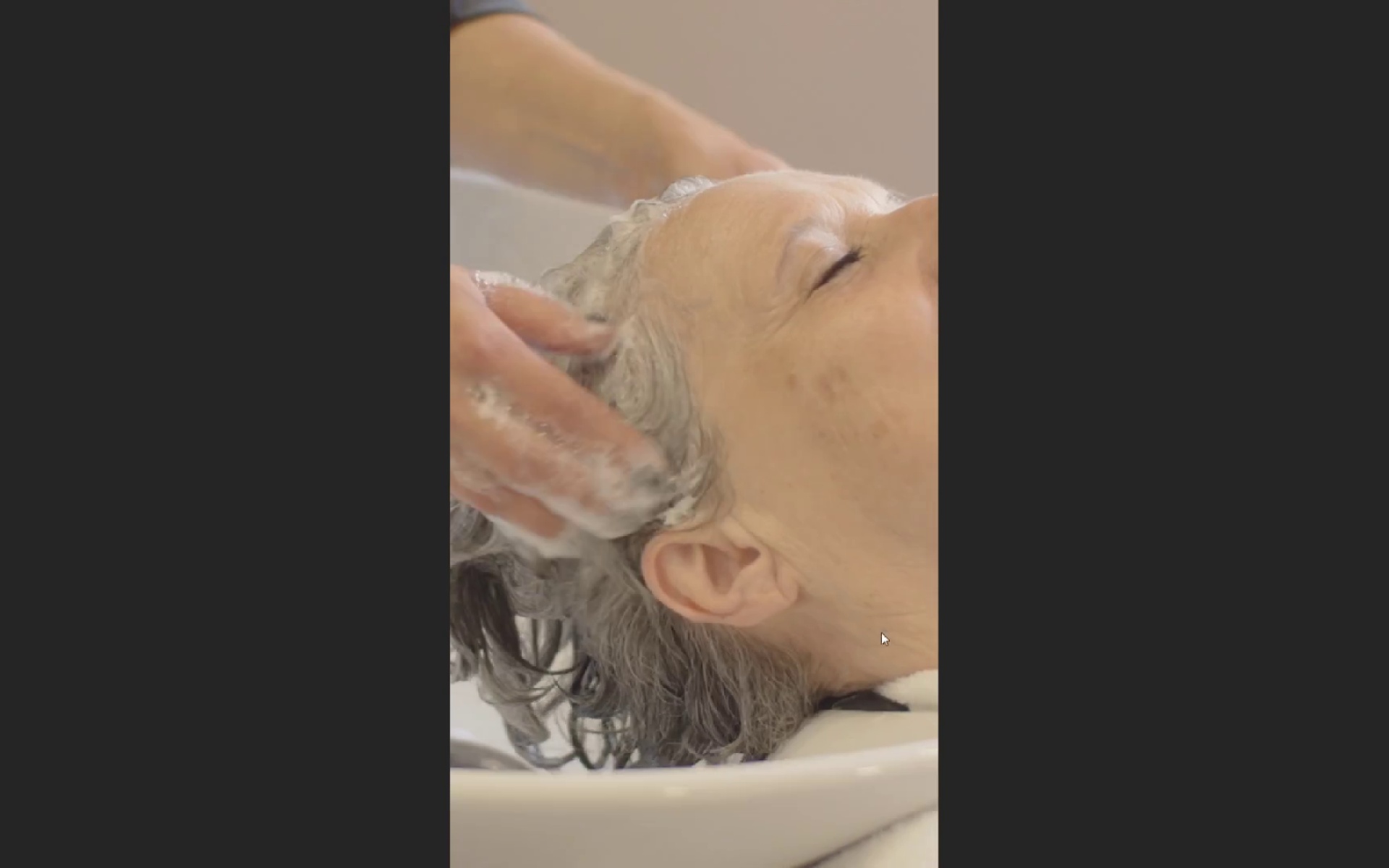 
key(Alt+AltLeft)
 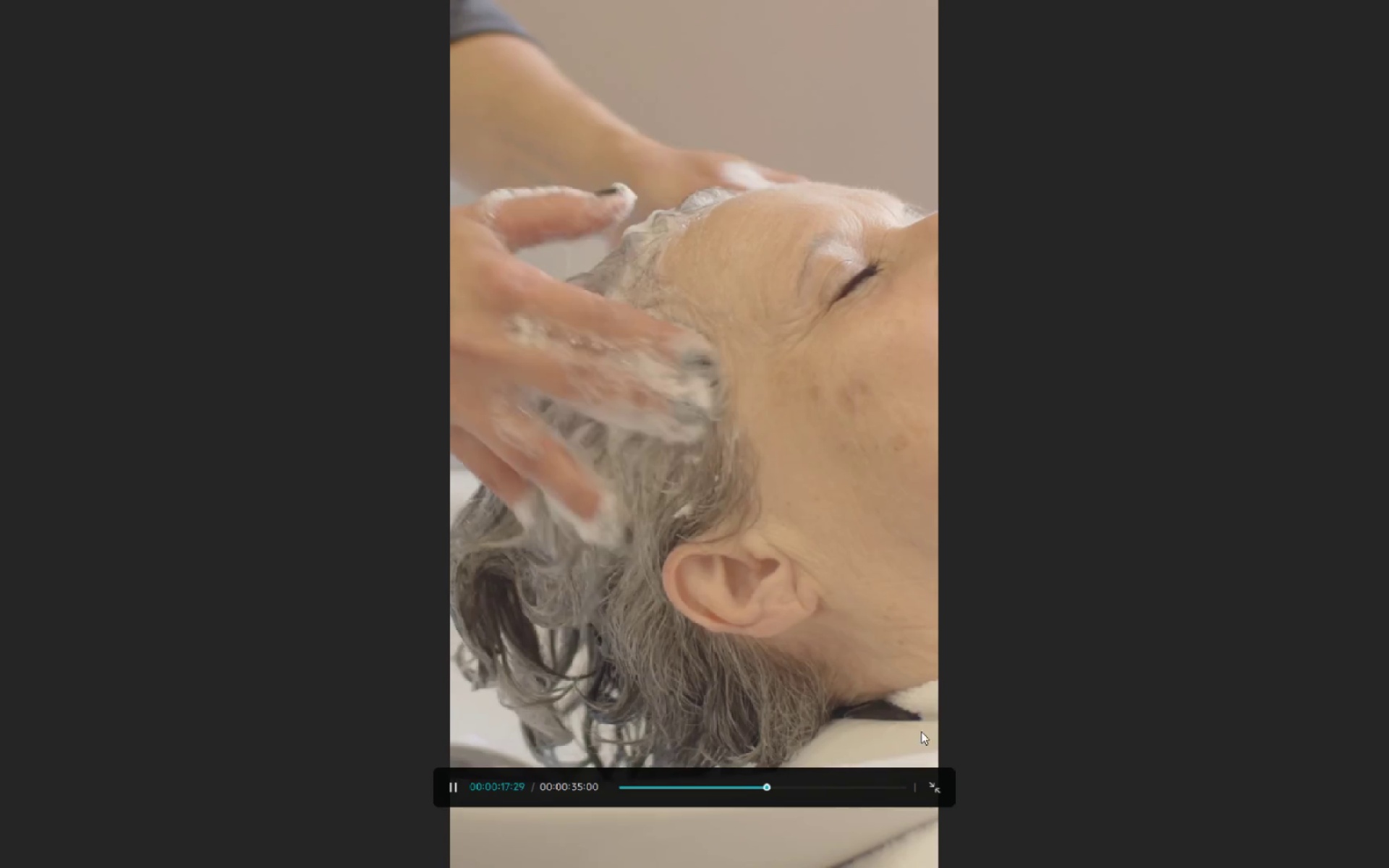 
key(Alt+AltLeft)
 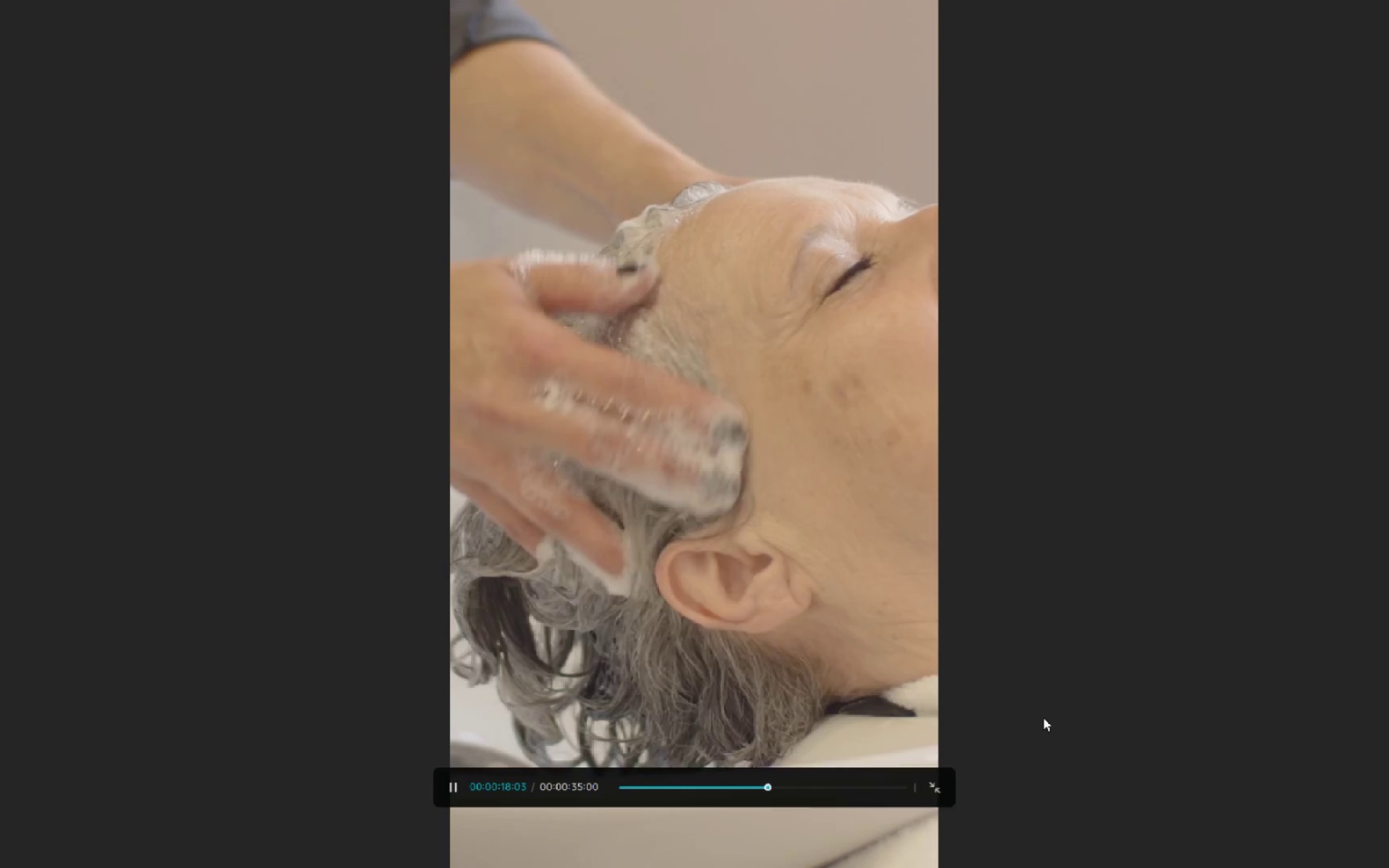 
key(Alt+Tab)
 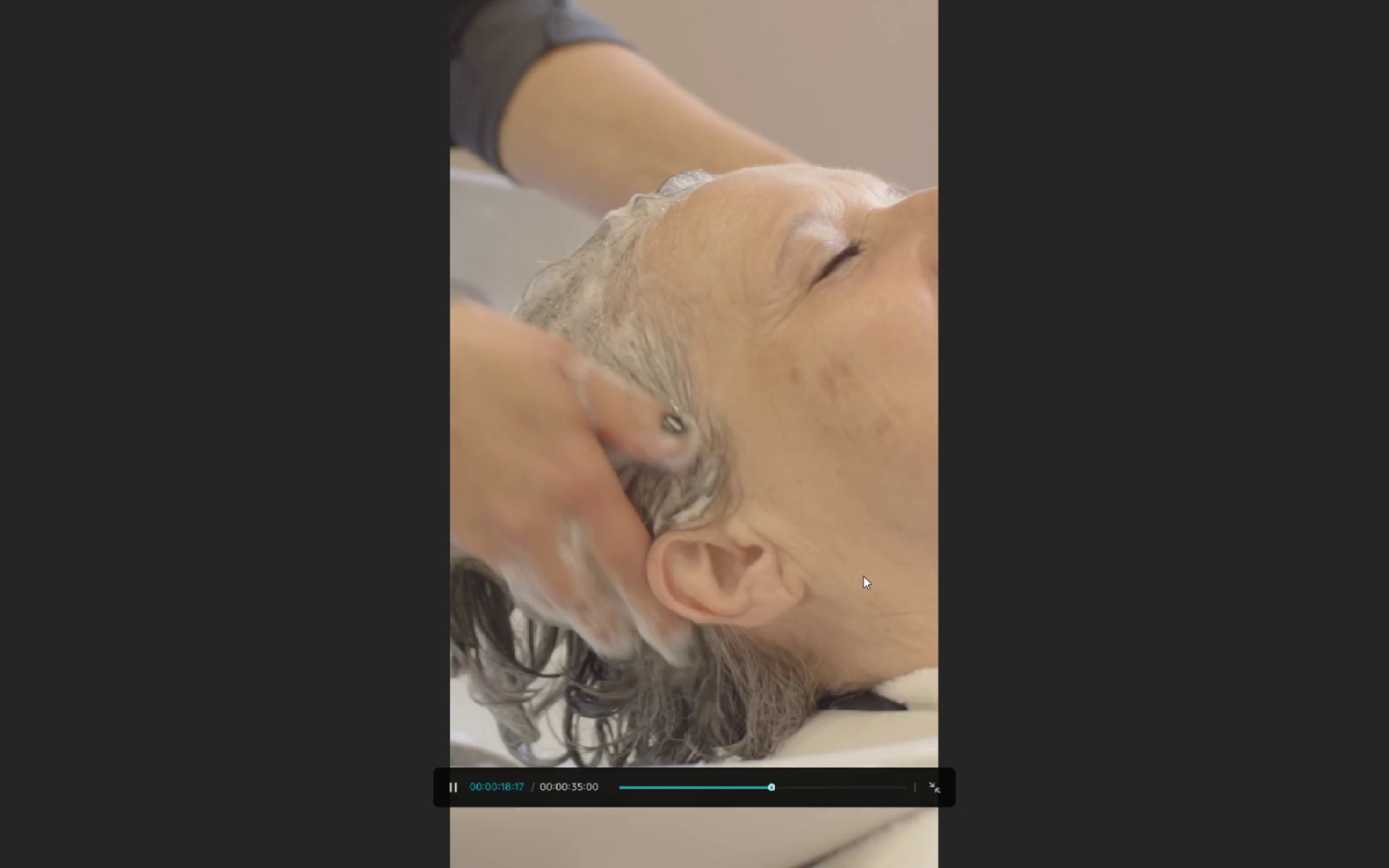 
key(Escape)
 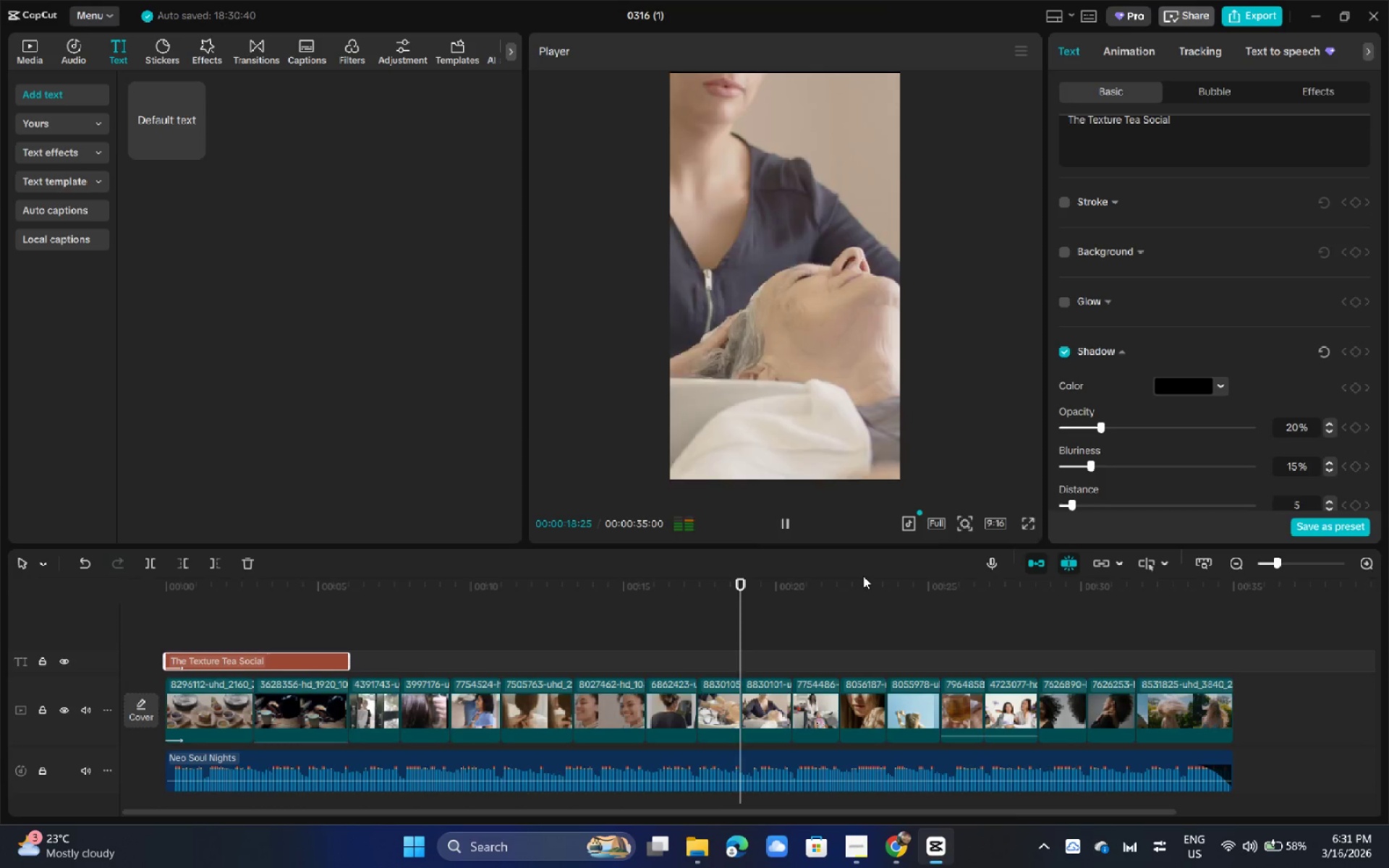 
key(Alt+AltLeft)
 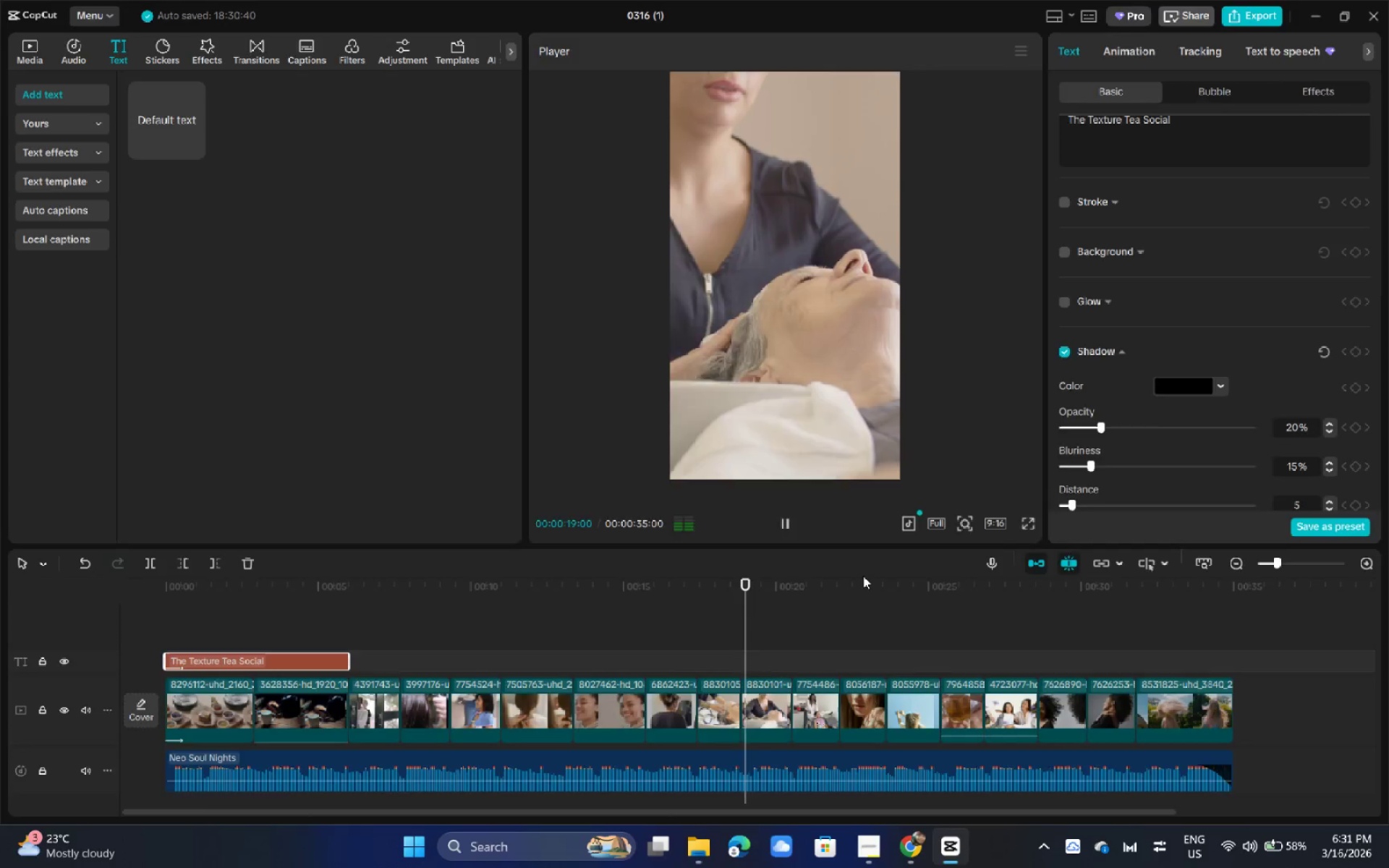 
key(Alt+Tab)